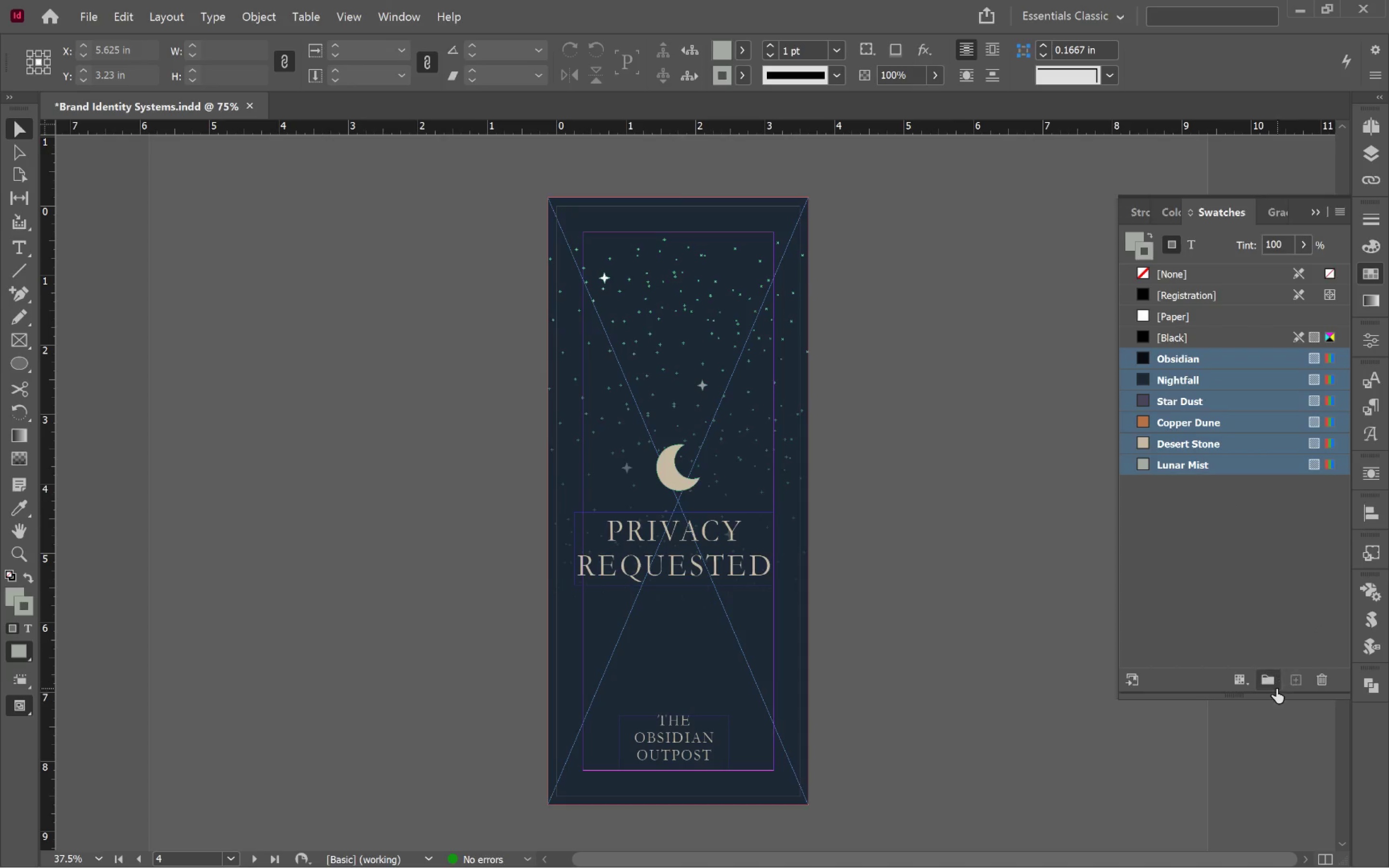 
left_click([1270, 674])
 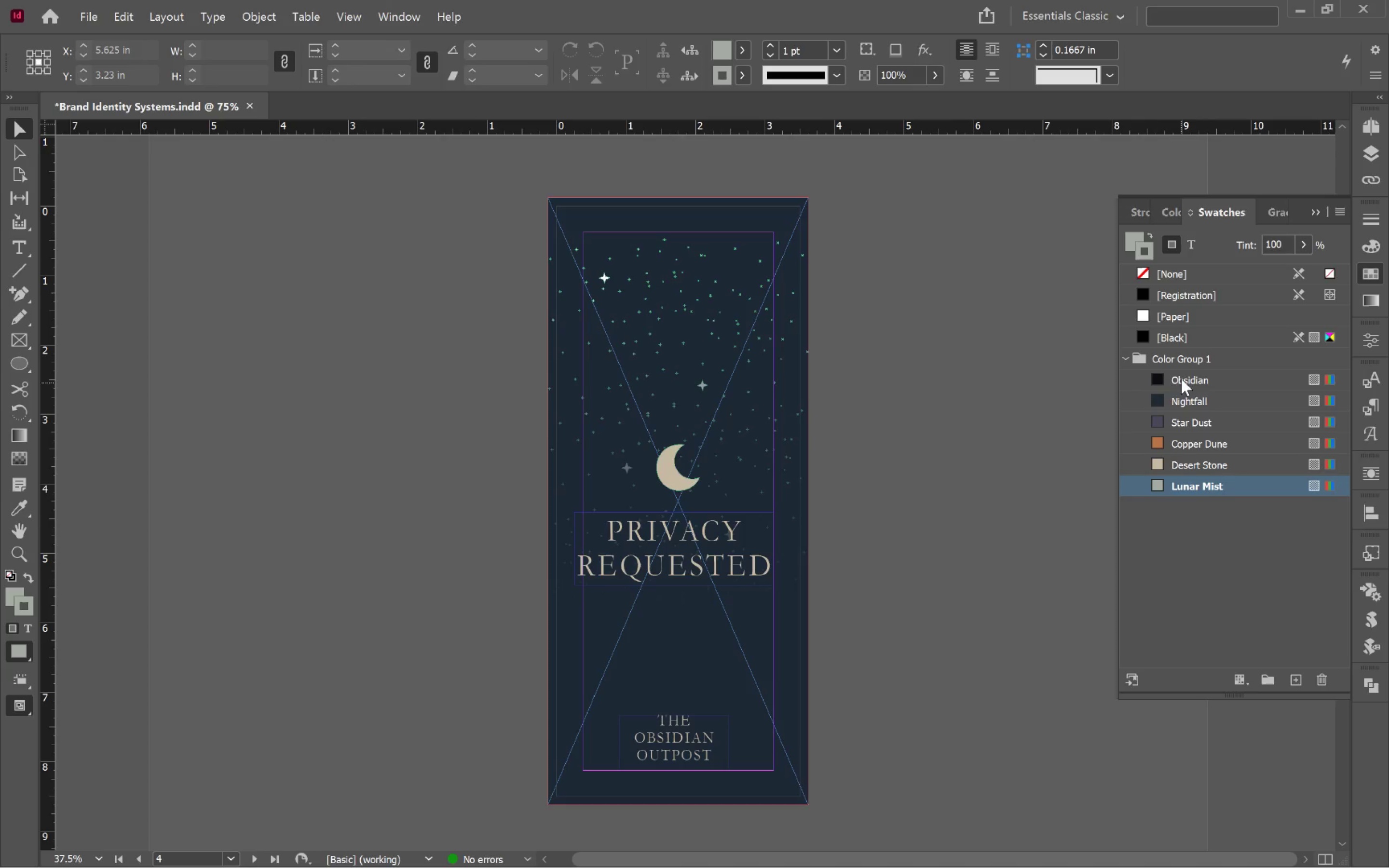 
left_click([1189, 355])
 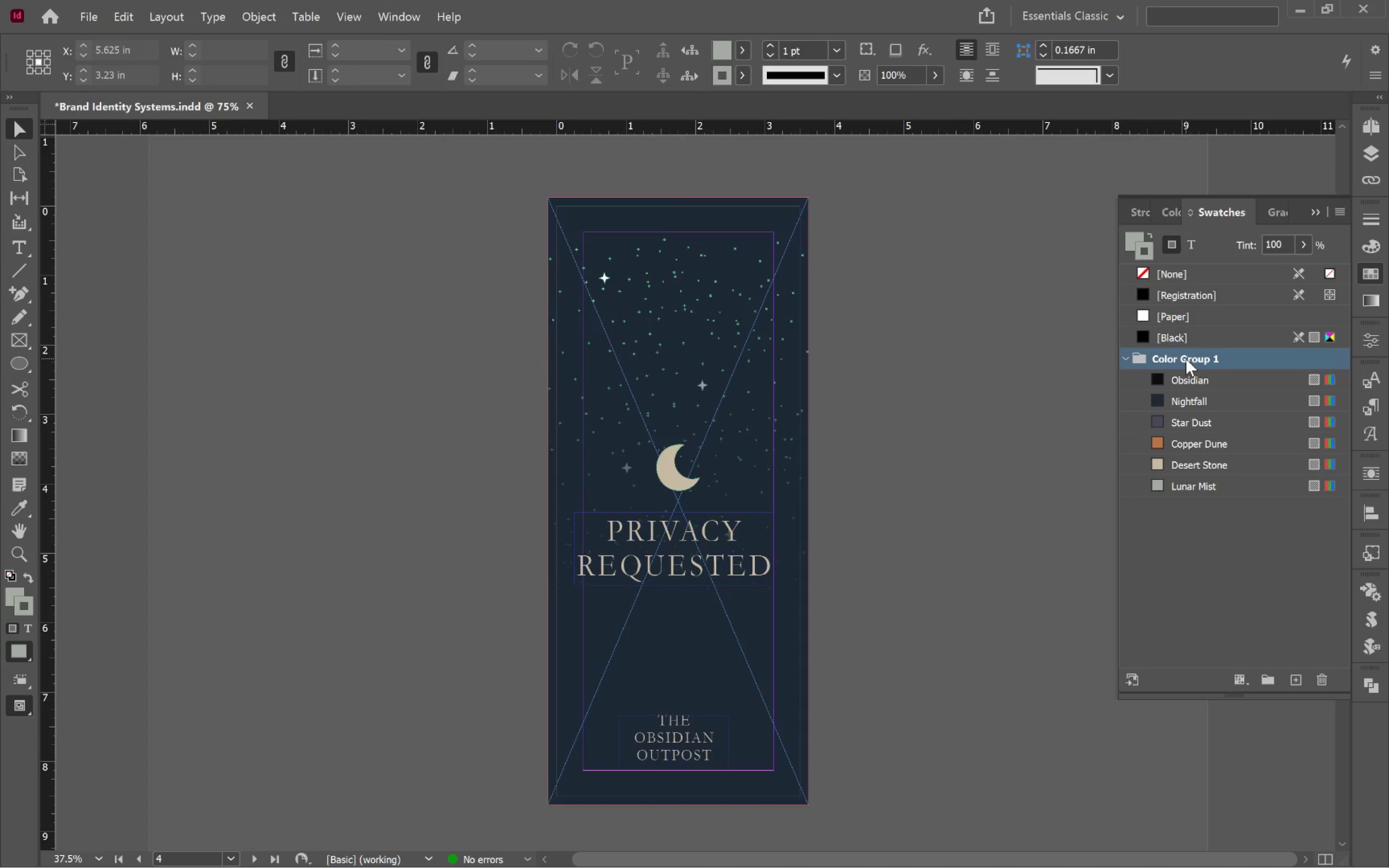 
double_click([1186, 359])
 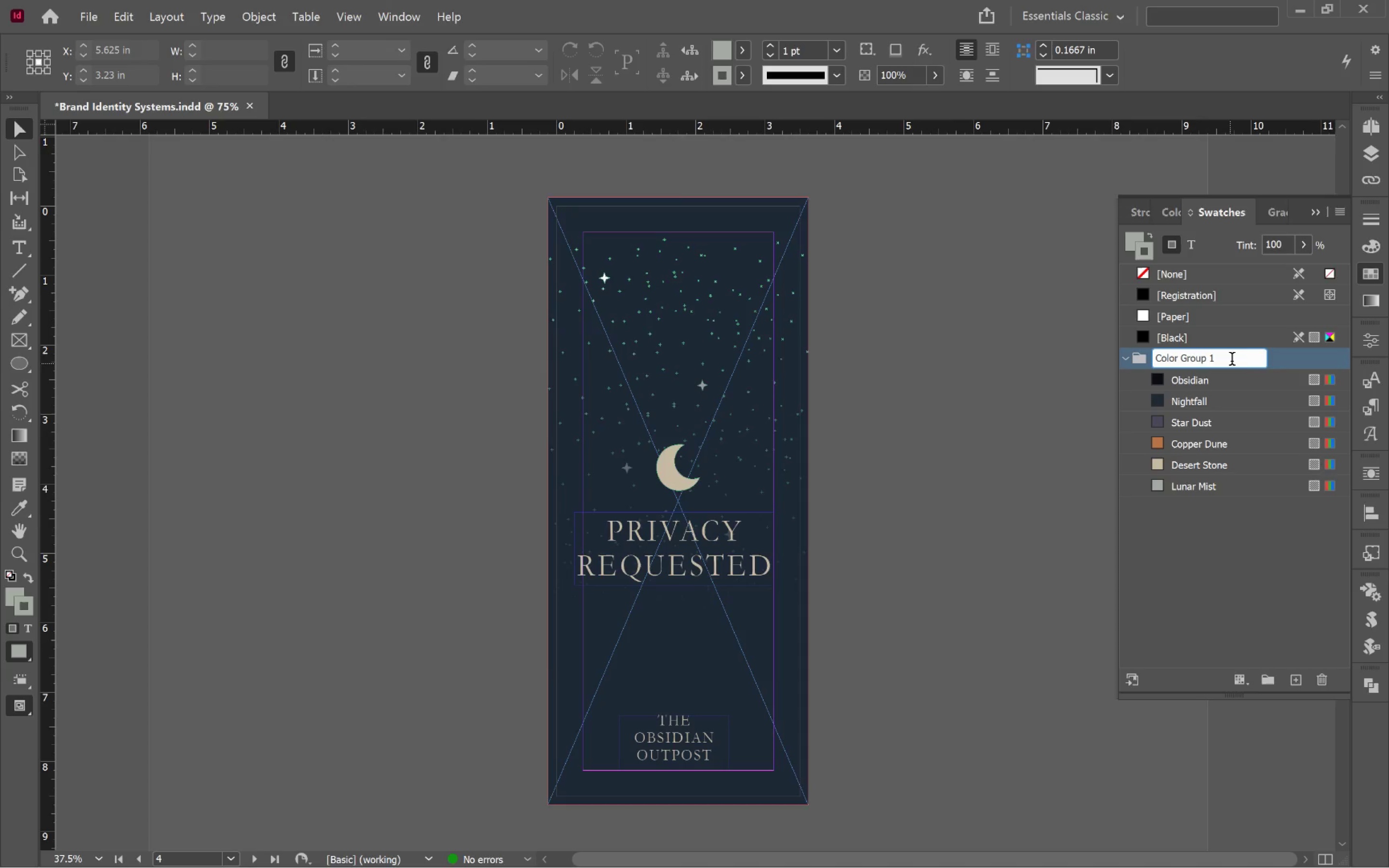 
left_click_drag(start_coordinate=[1233, 357], to_coordinate=[1133, 351])
 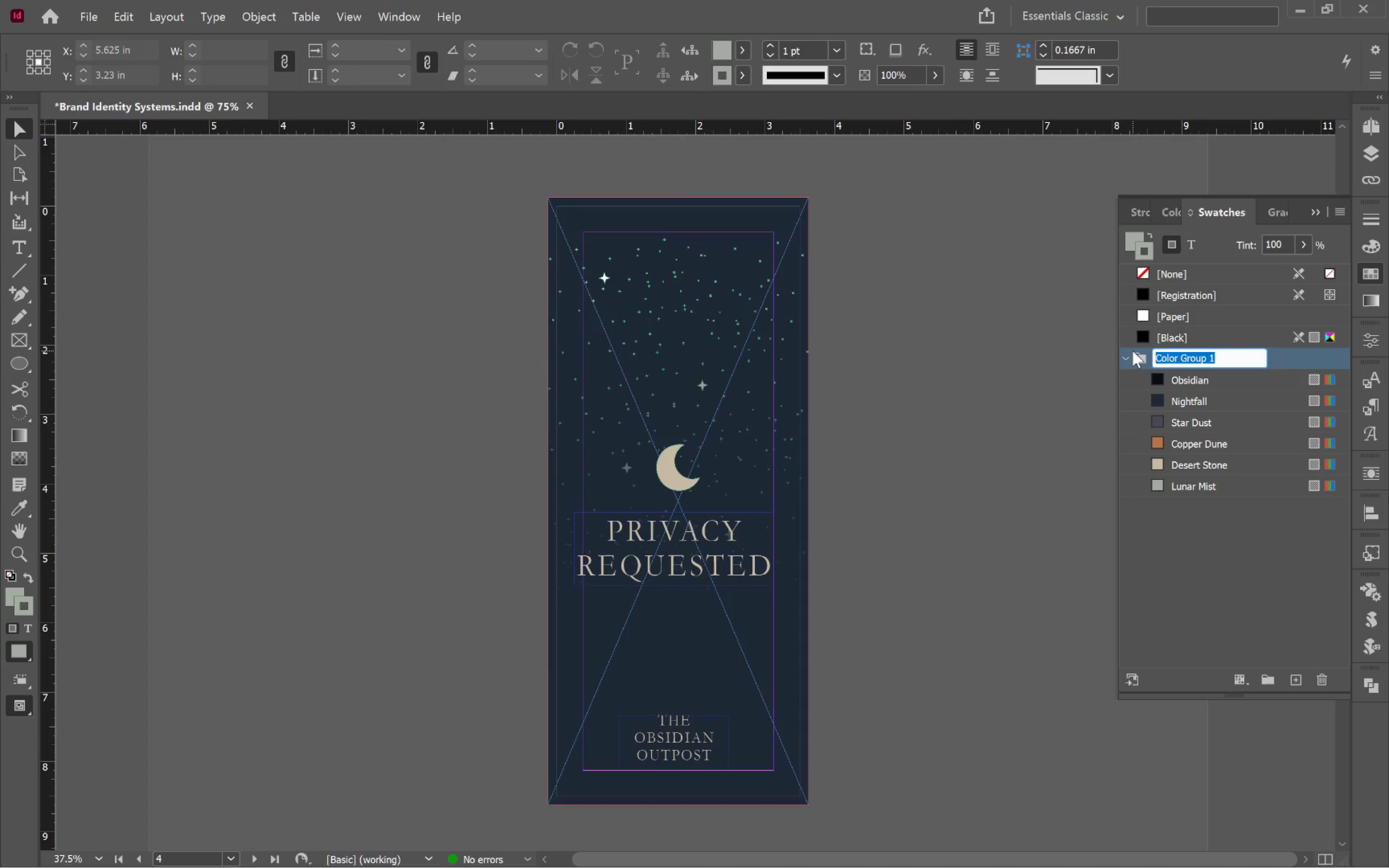 
type(Obsidian Outpot)
key(Backspace)
type(st Colors)
 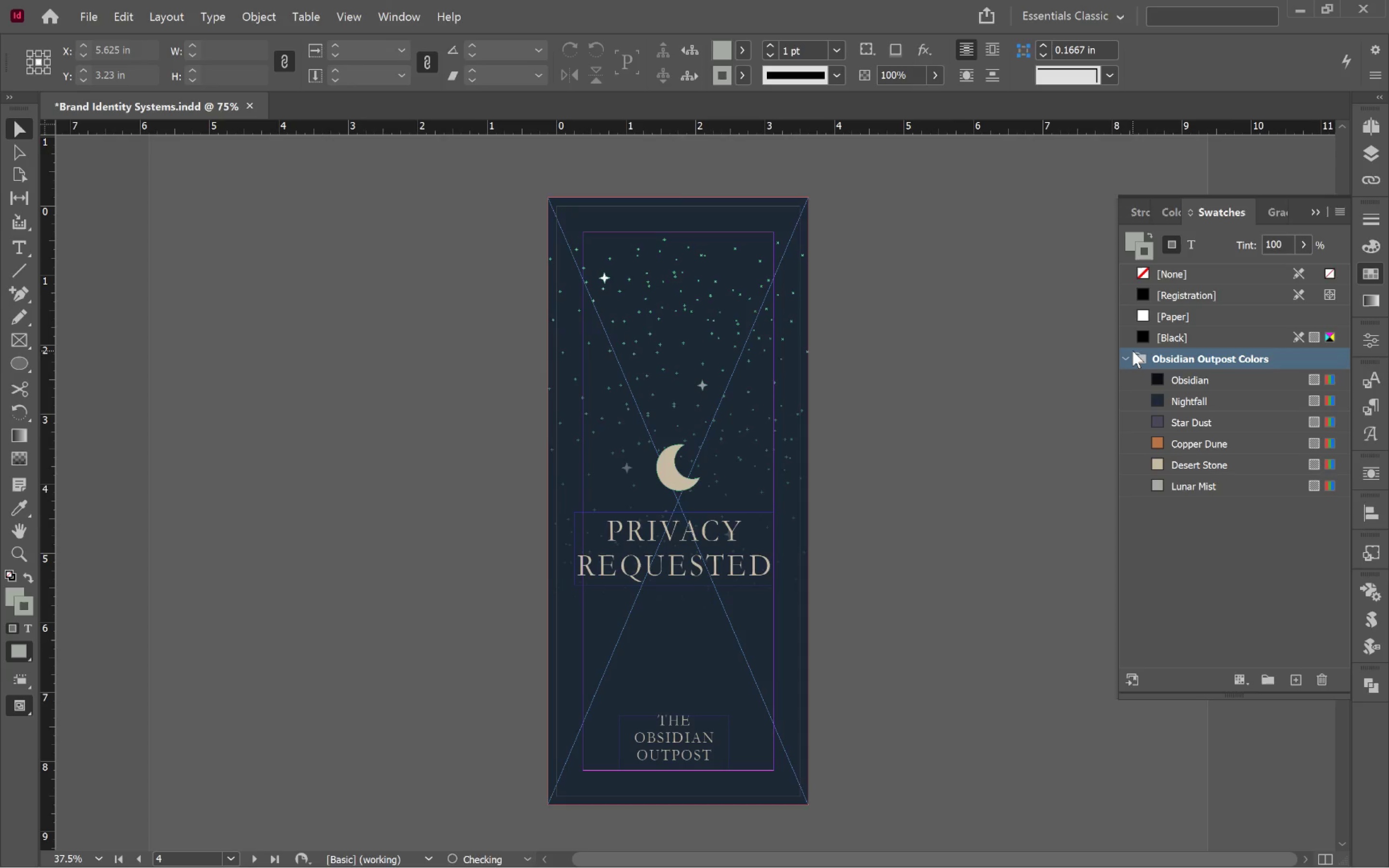 
 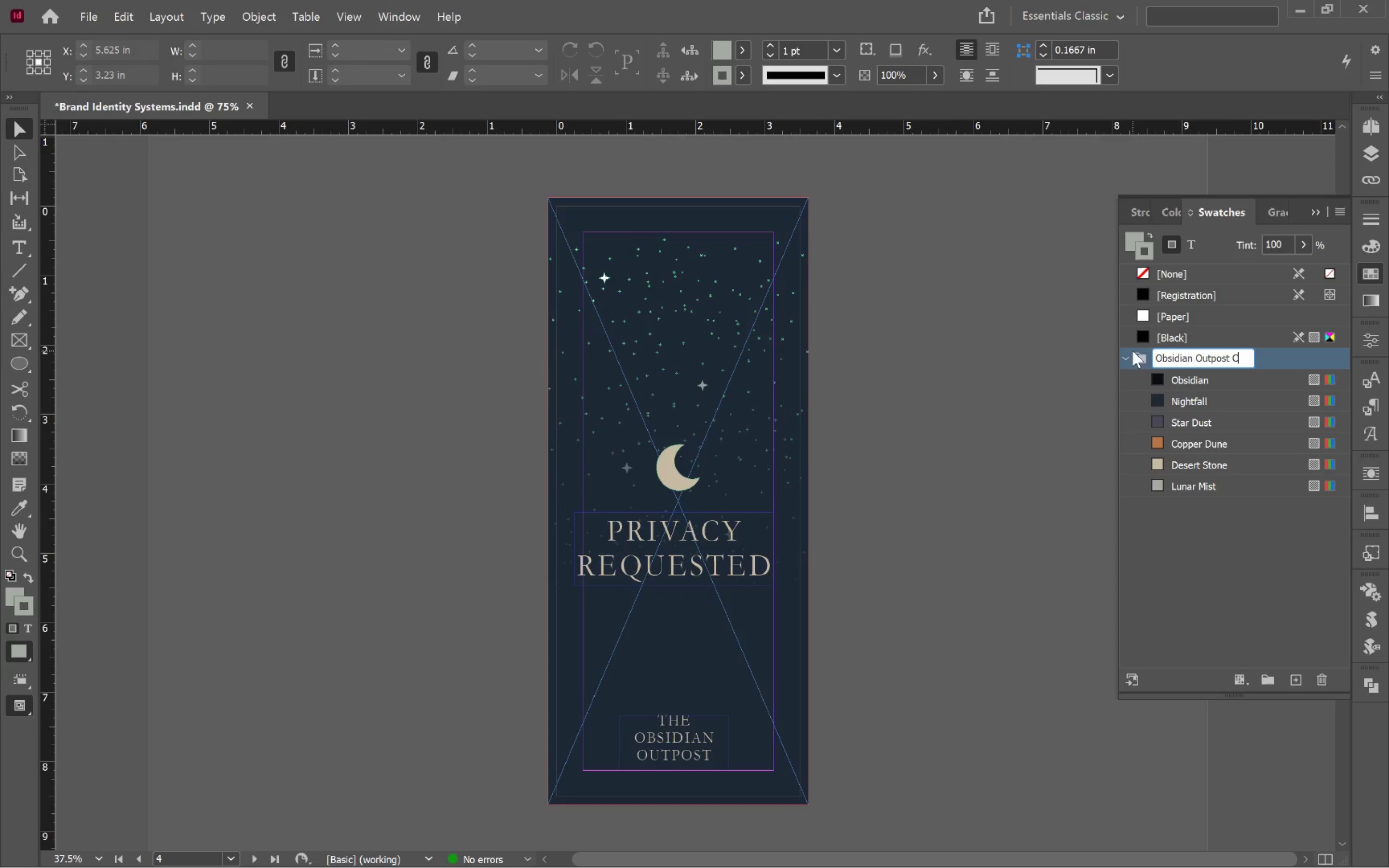 
key(Enter)
 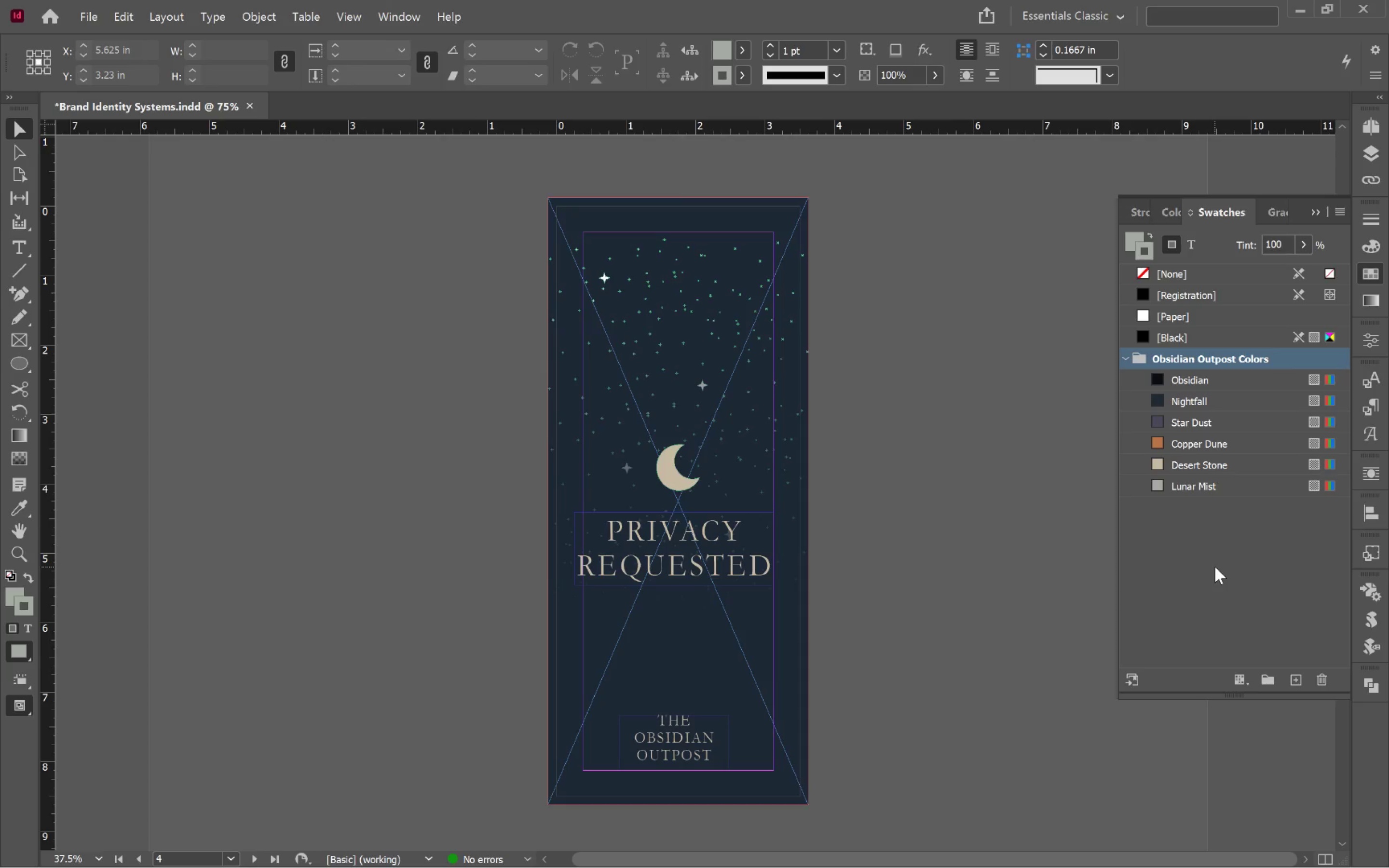 
key(Meta+MetaLeft)
 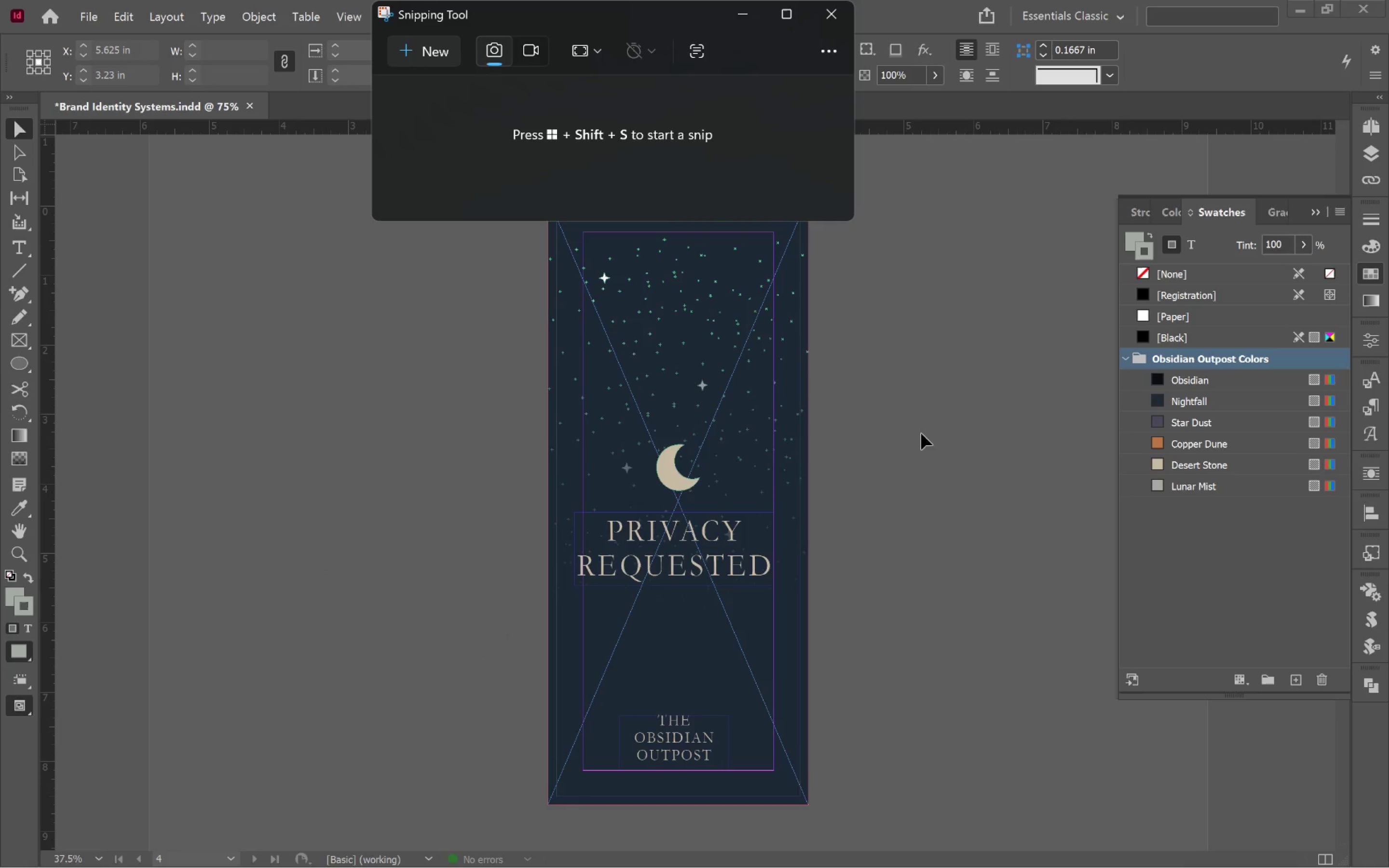 
left_click([434, 62])
 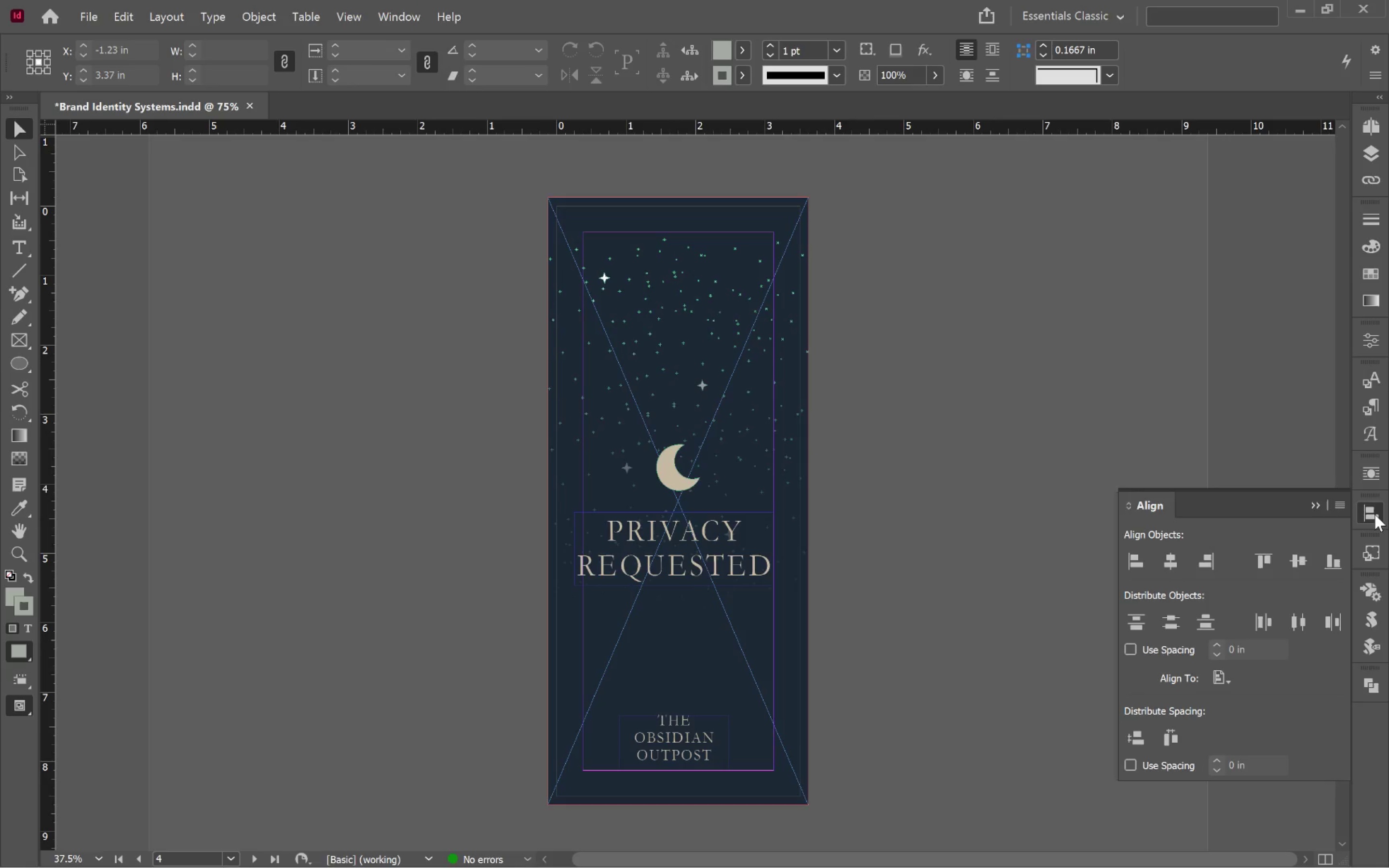 
wait(6.66)
 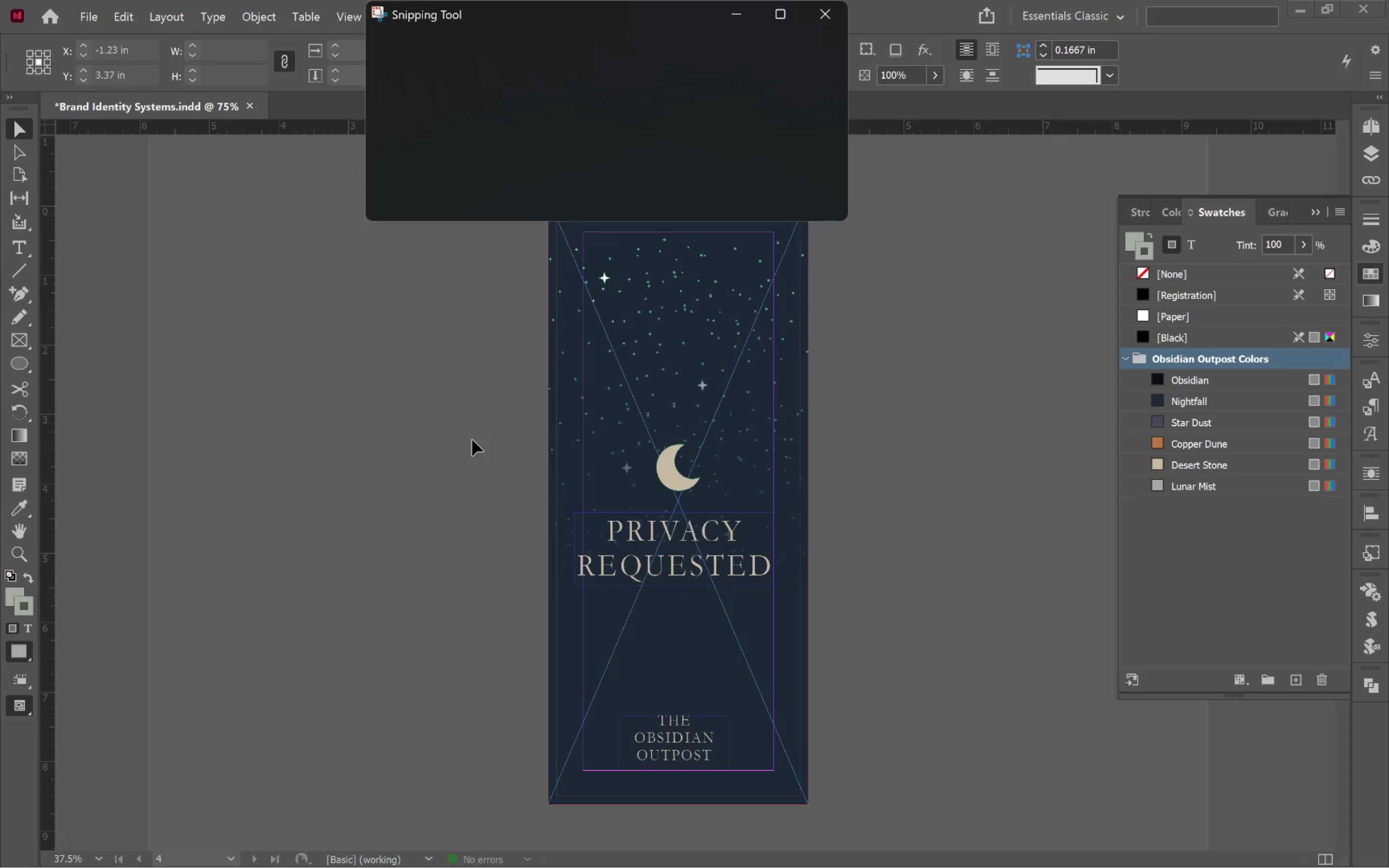 
left_click([1381, 406])
 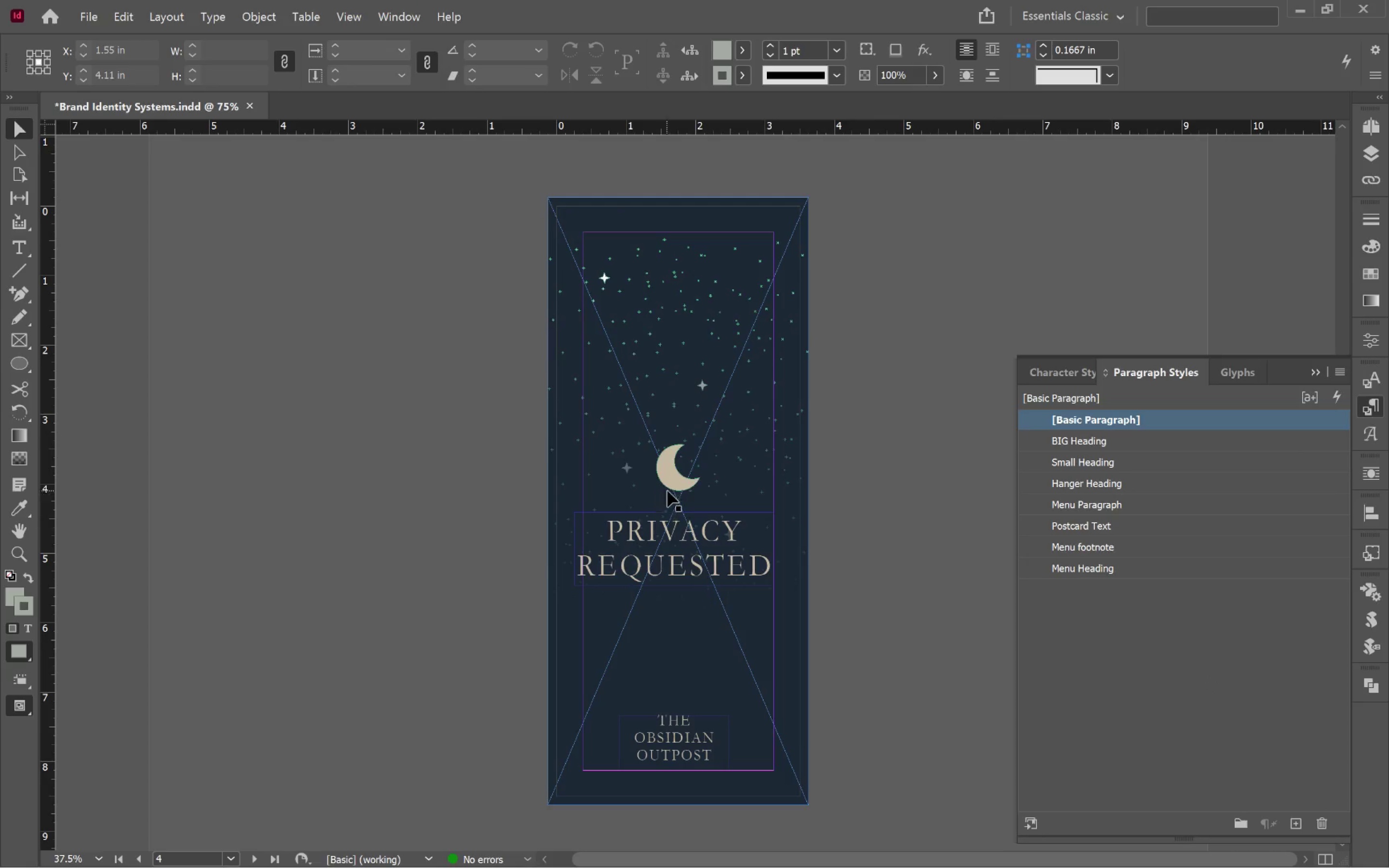 
left_click([706, 537])
 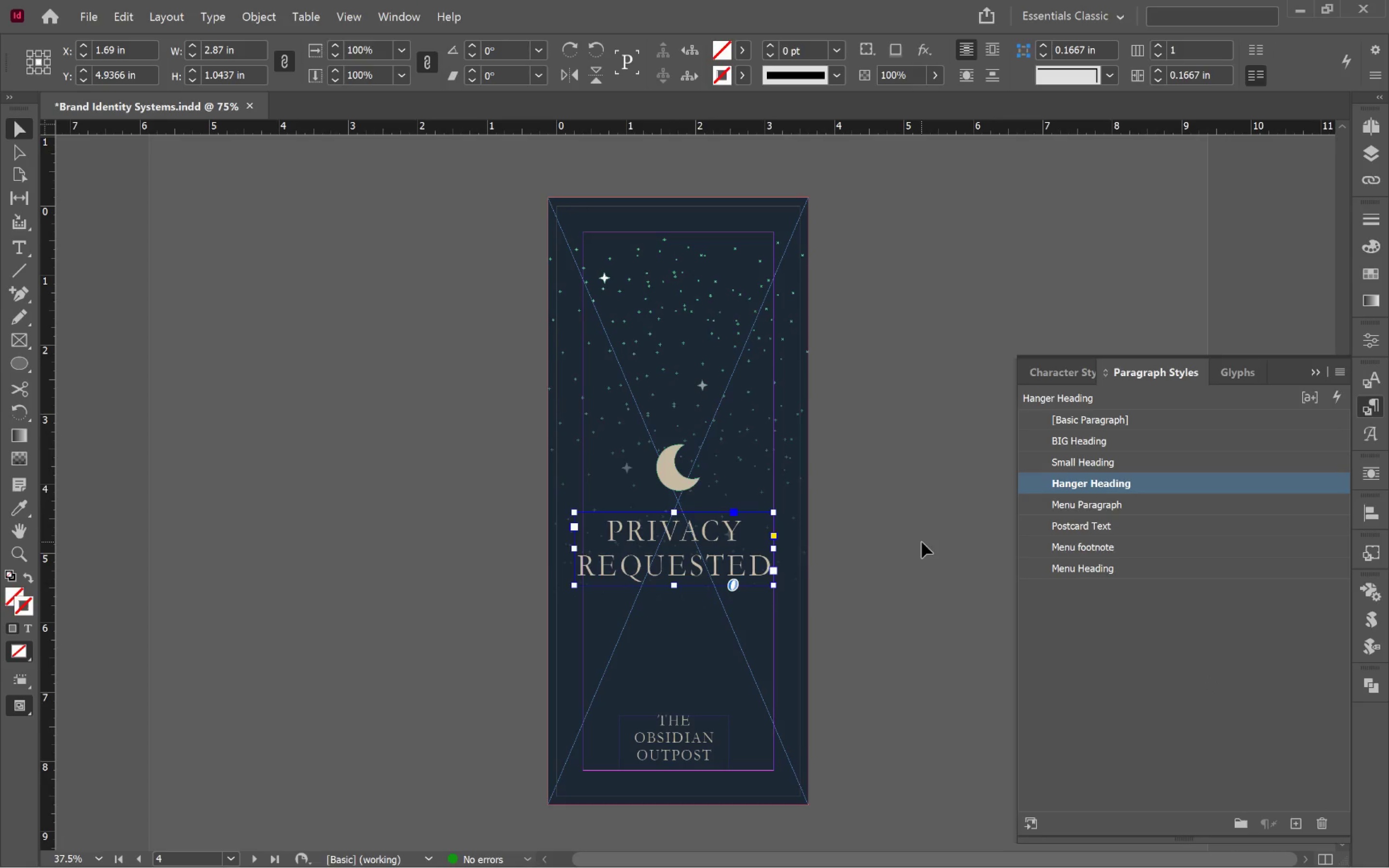 
key(Alt+AltLeft)
 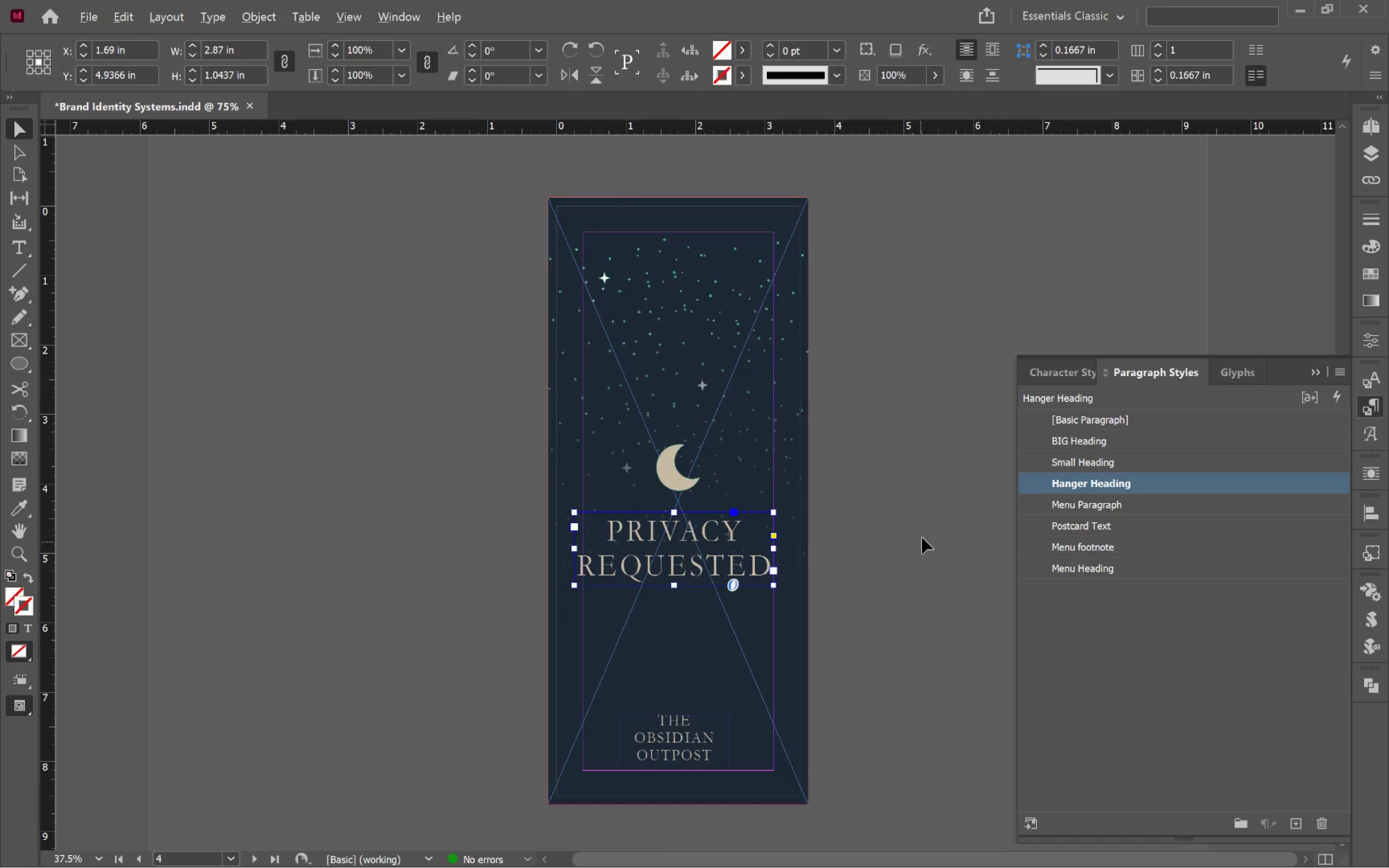 
key(Alt+Tab)
 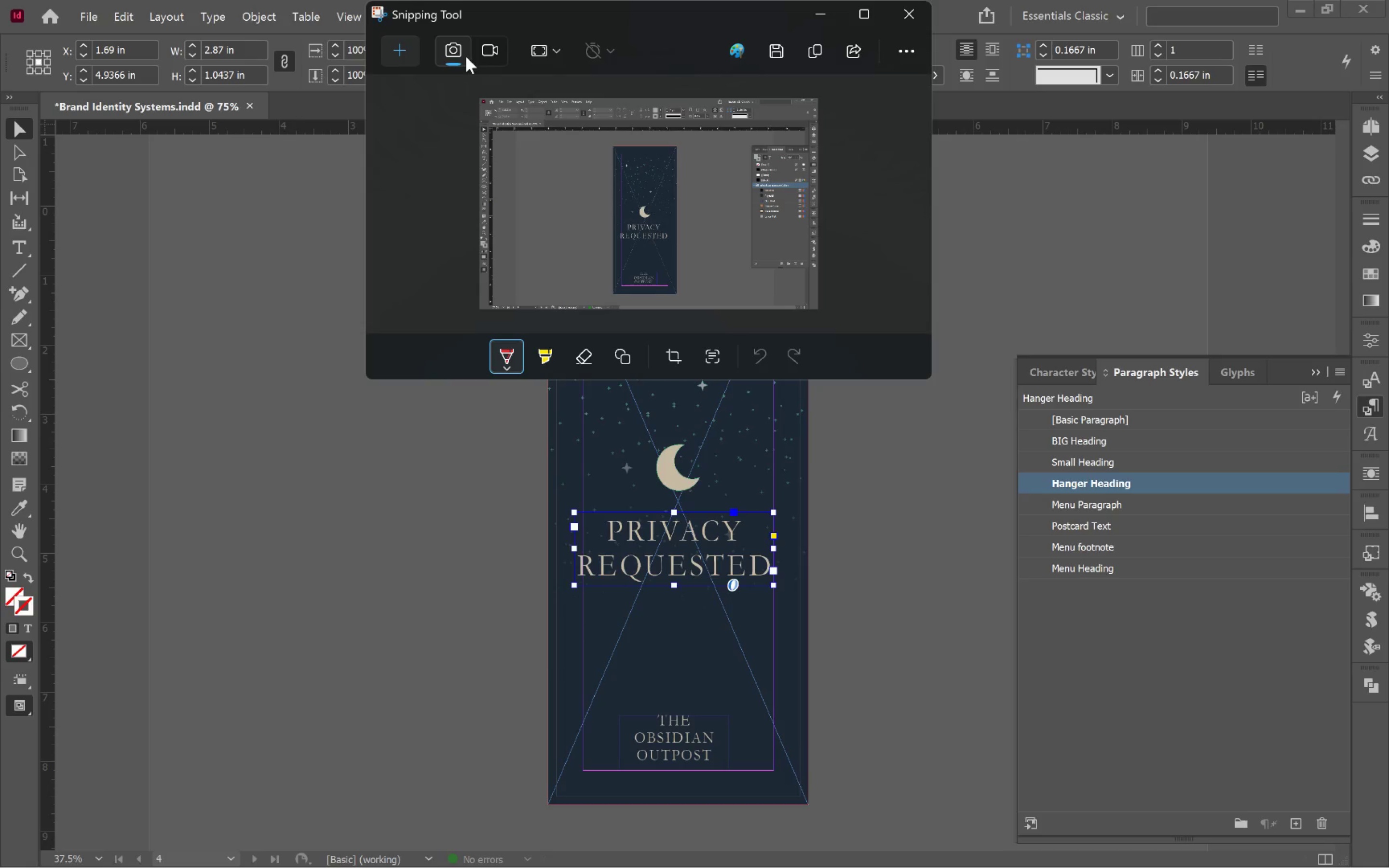 
left_click([398, 49])
 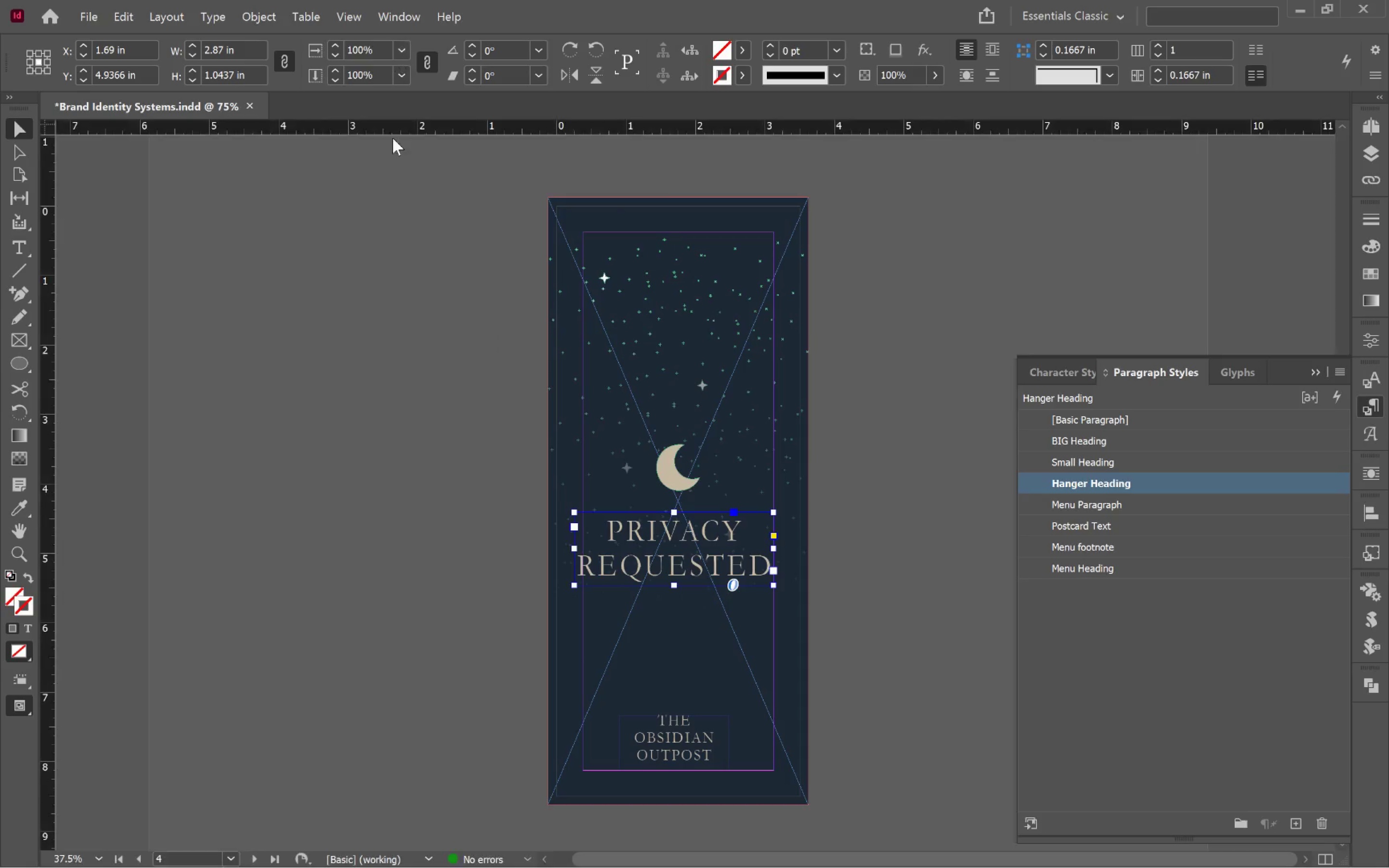 
mouse_move([415, 356])
 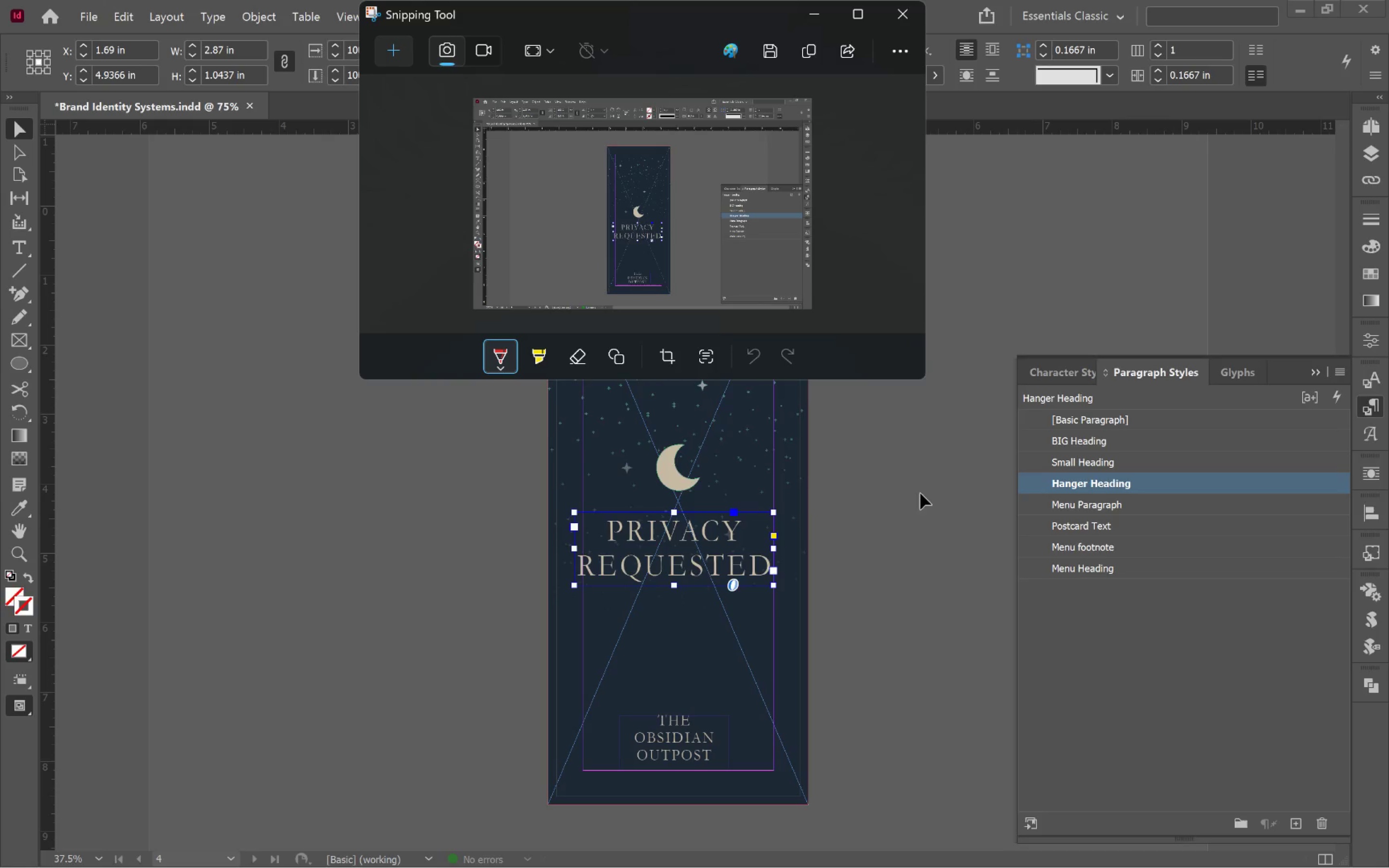 
left_click([1038, 375])
 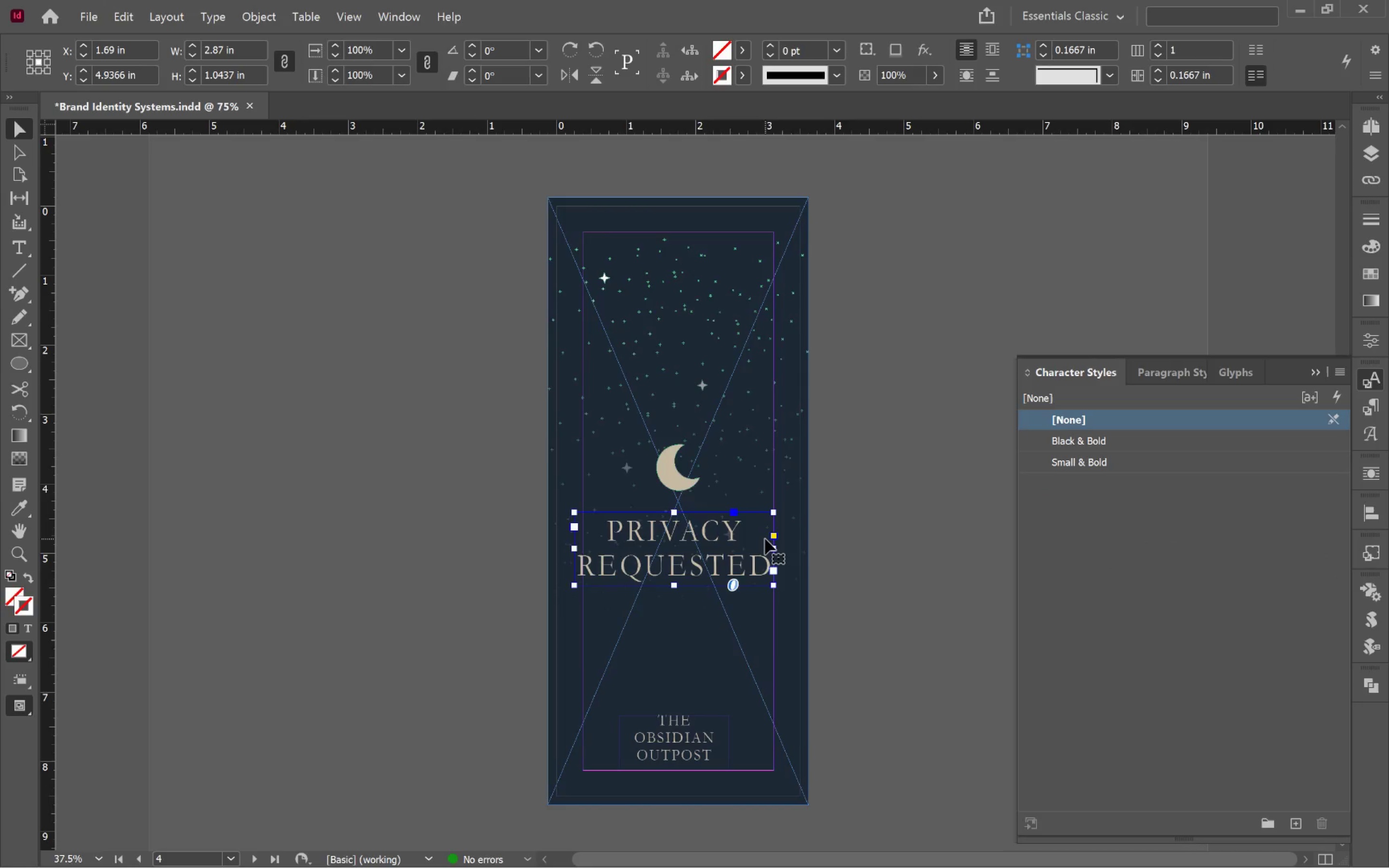 
scroll: coordinate [765, 538], scroll_direction: down, amount: 26.0
 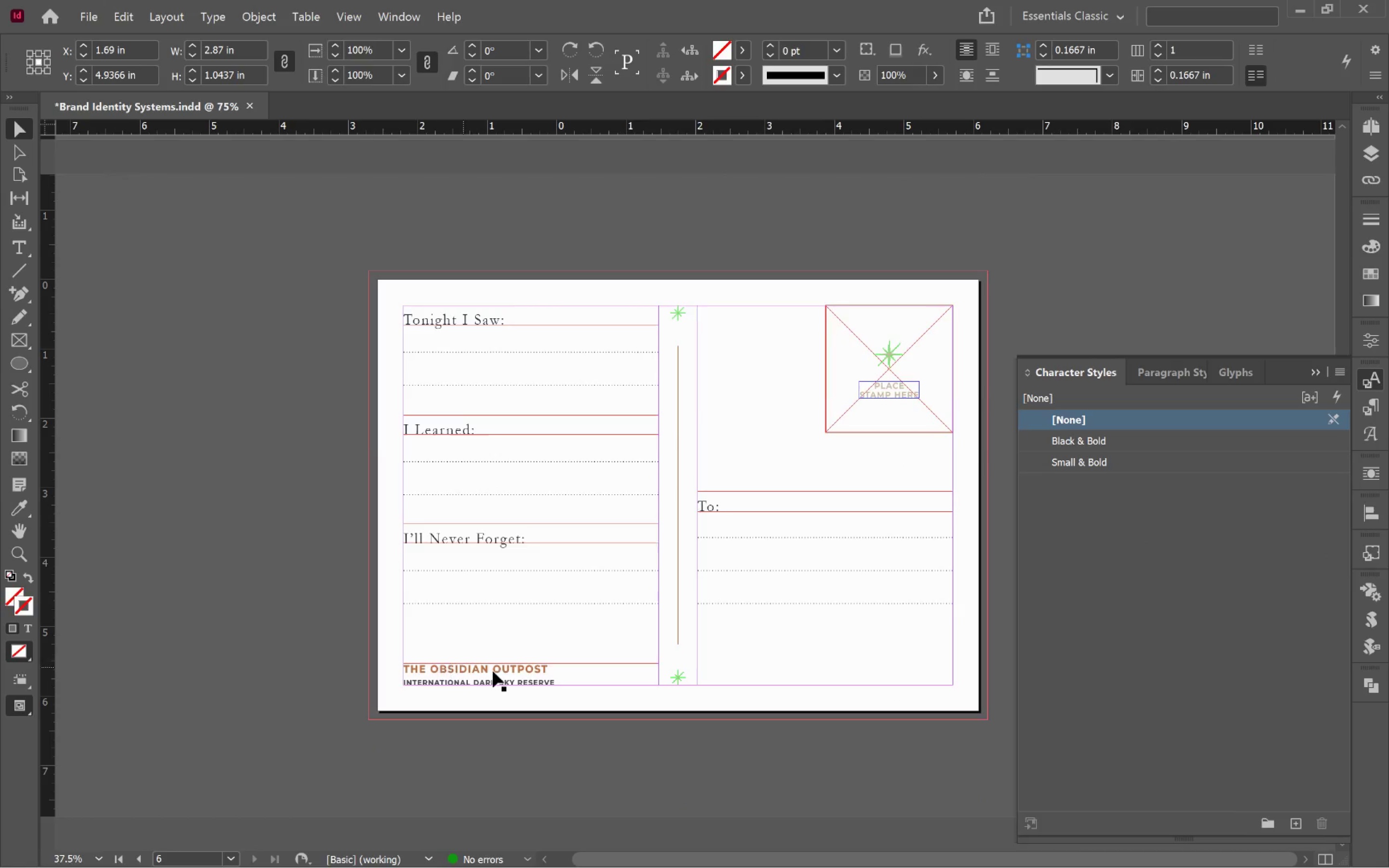 
left_click([494, 671])
 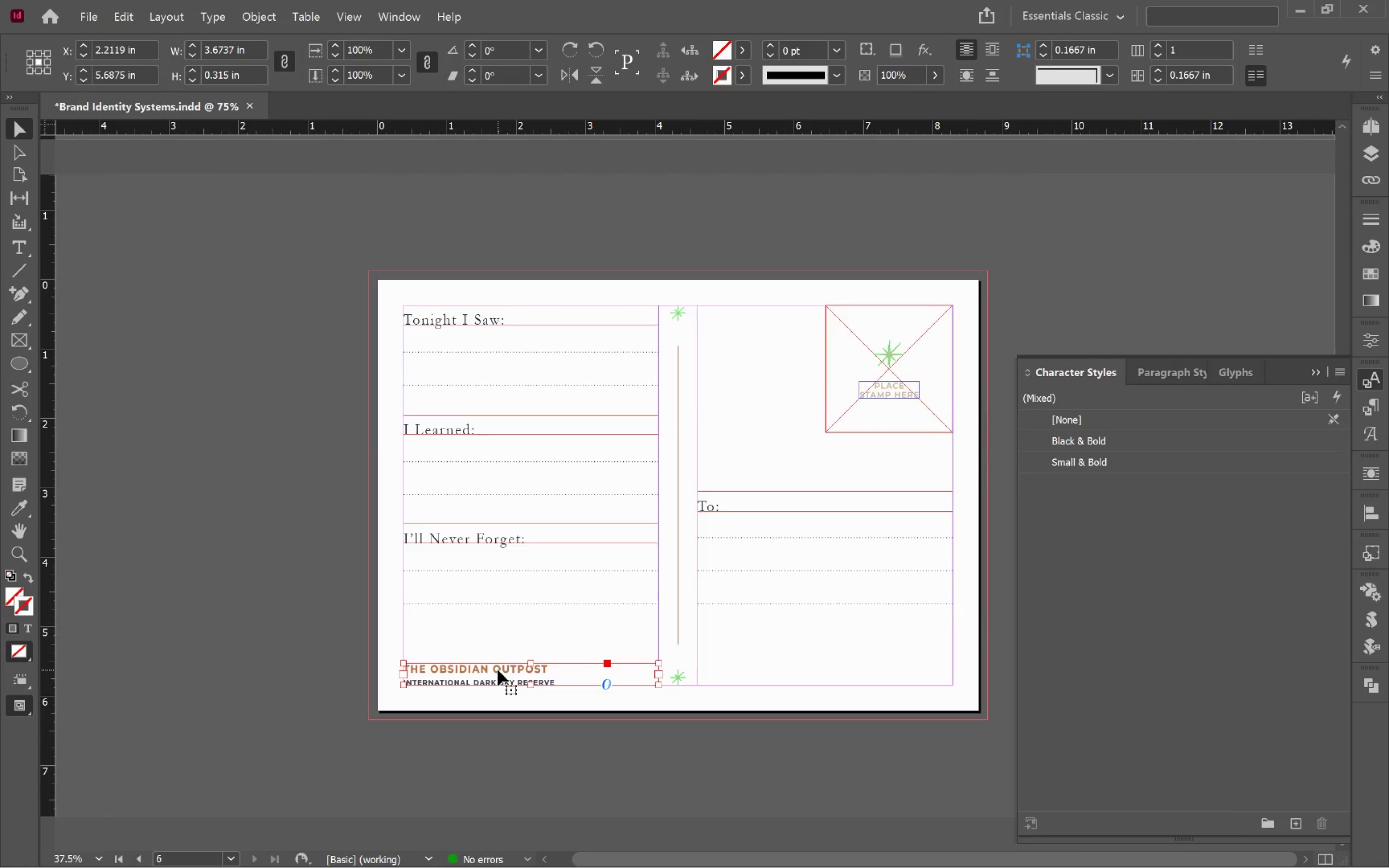 
double_click([498, 670])
 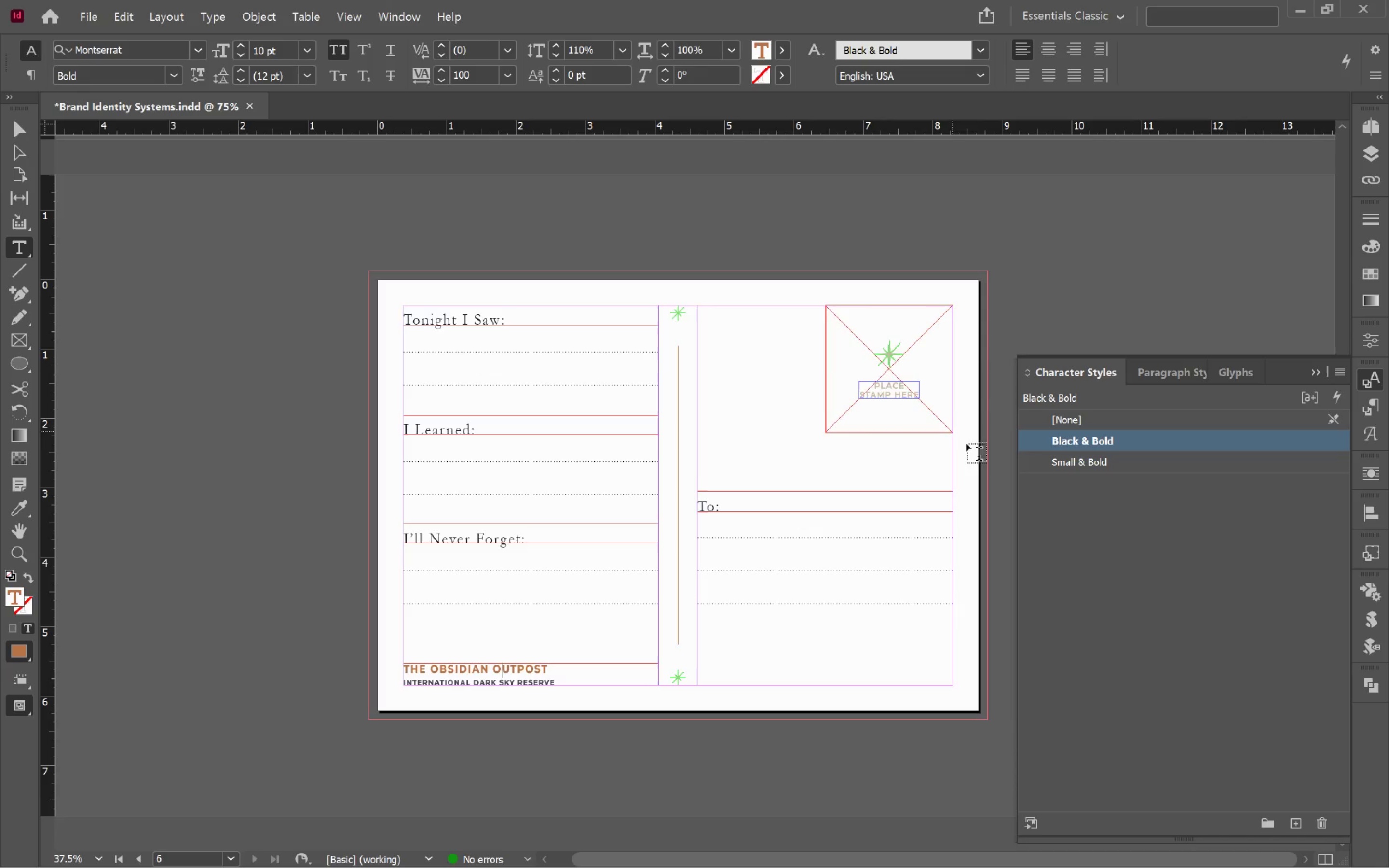 
left_click_drag(start_coordinate=[1015, 464], to_coordinate=[1076, 476])
 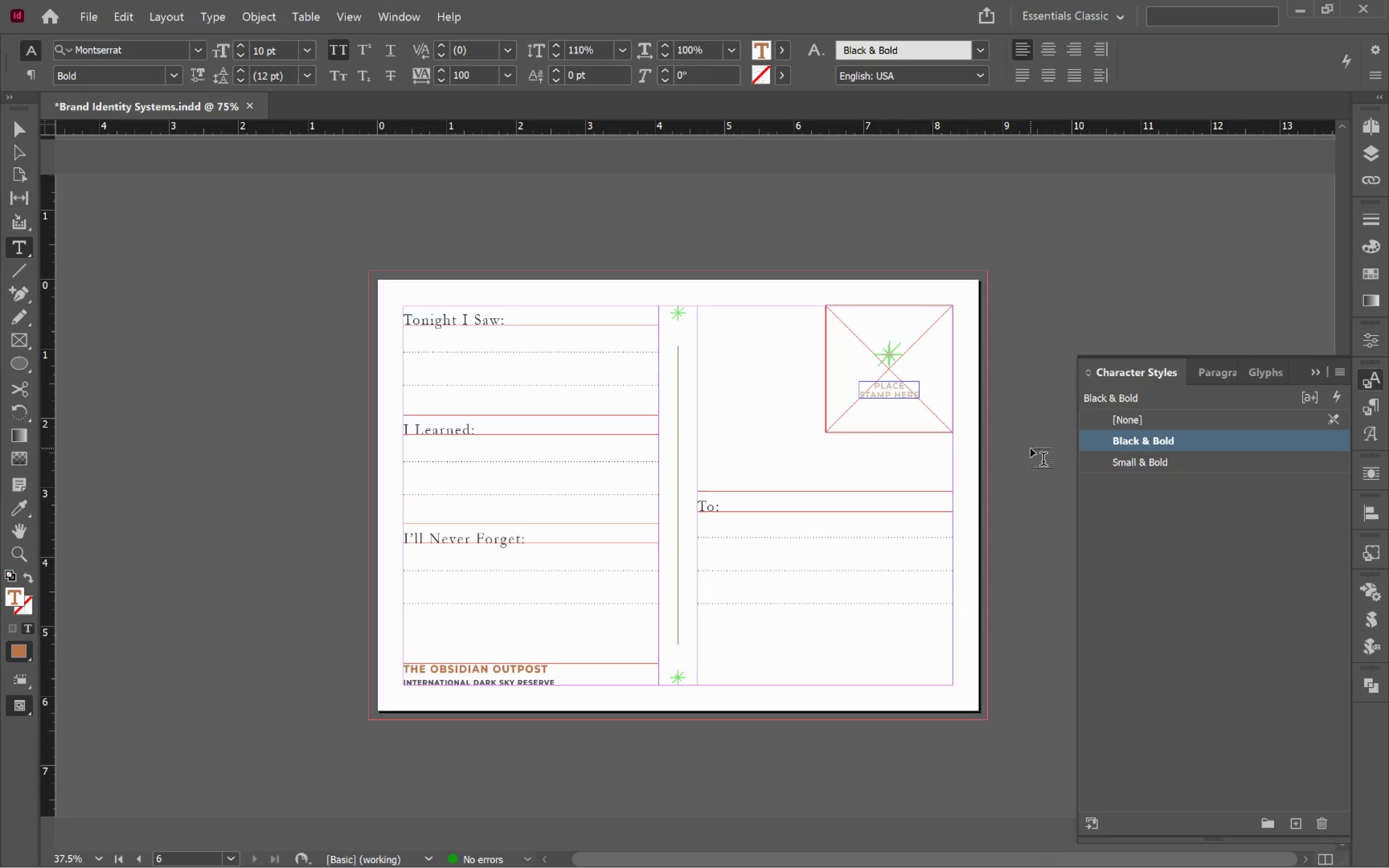 
key(Alt+AltLeft)
 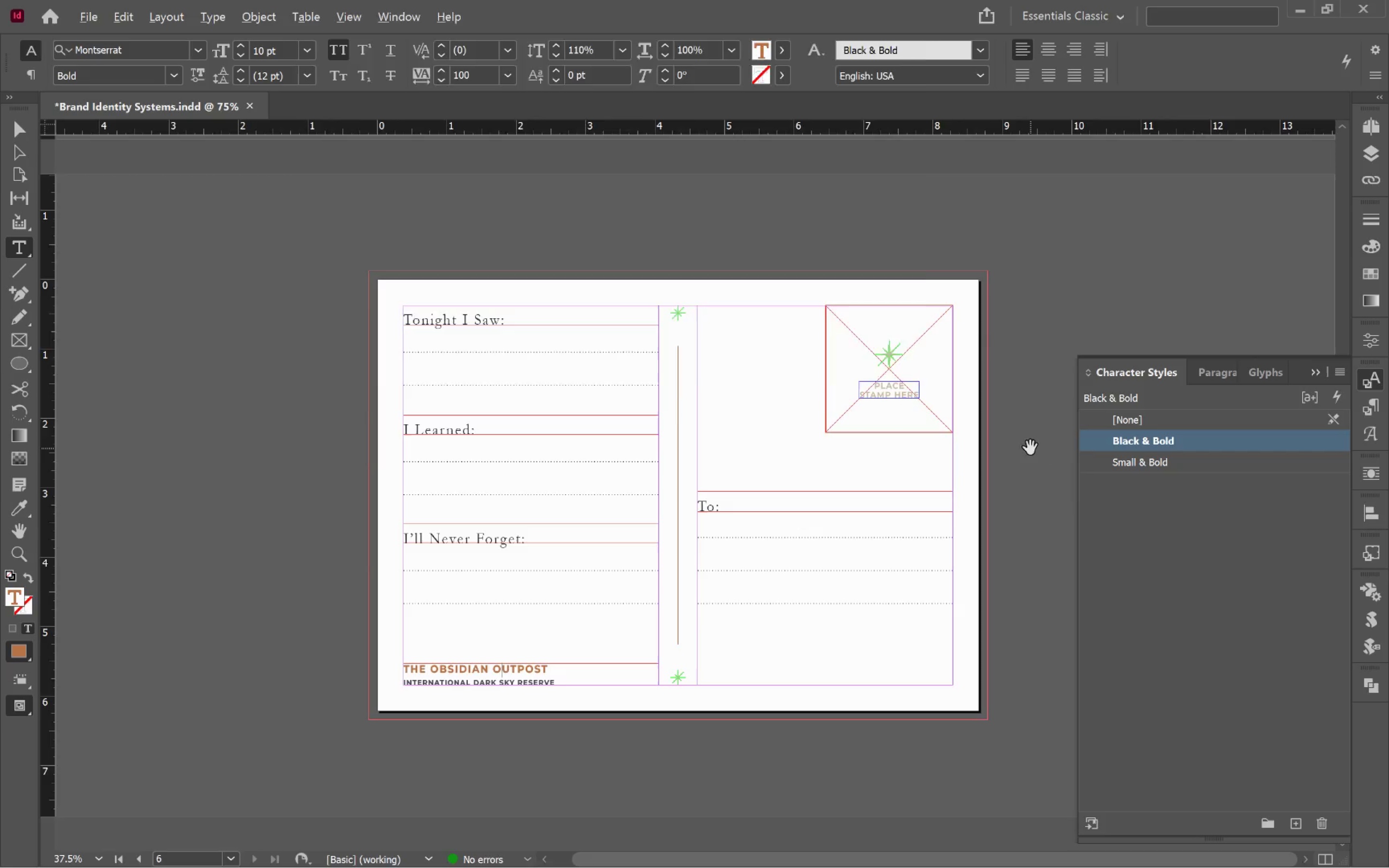 
key(Alt+Tab)
 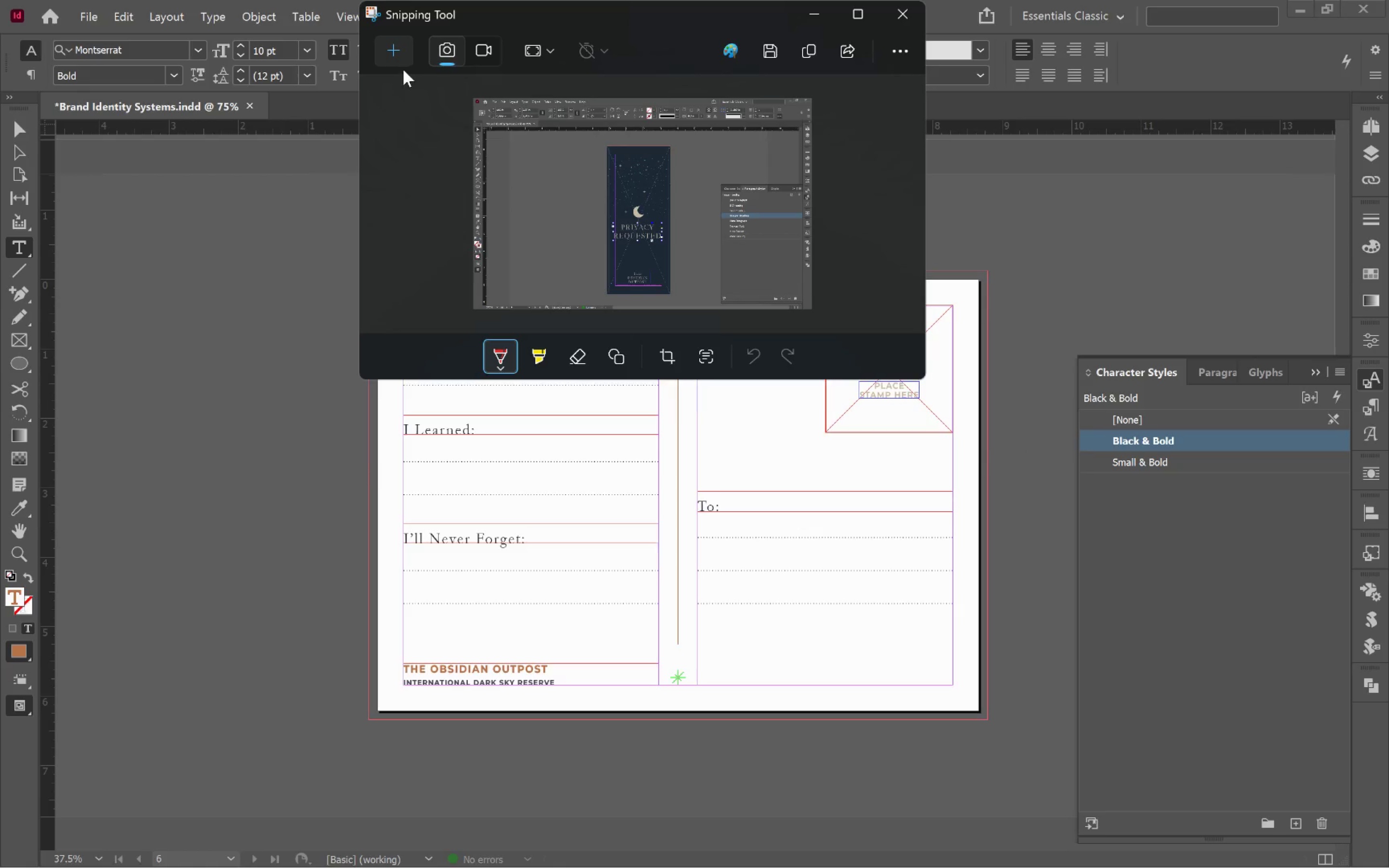 
left_click([401, 58])
 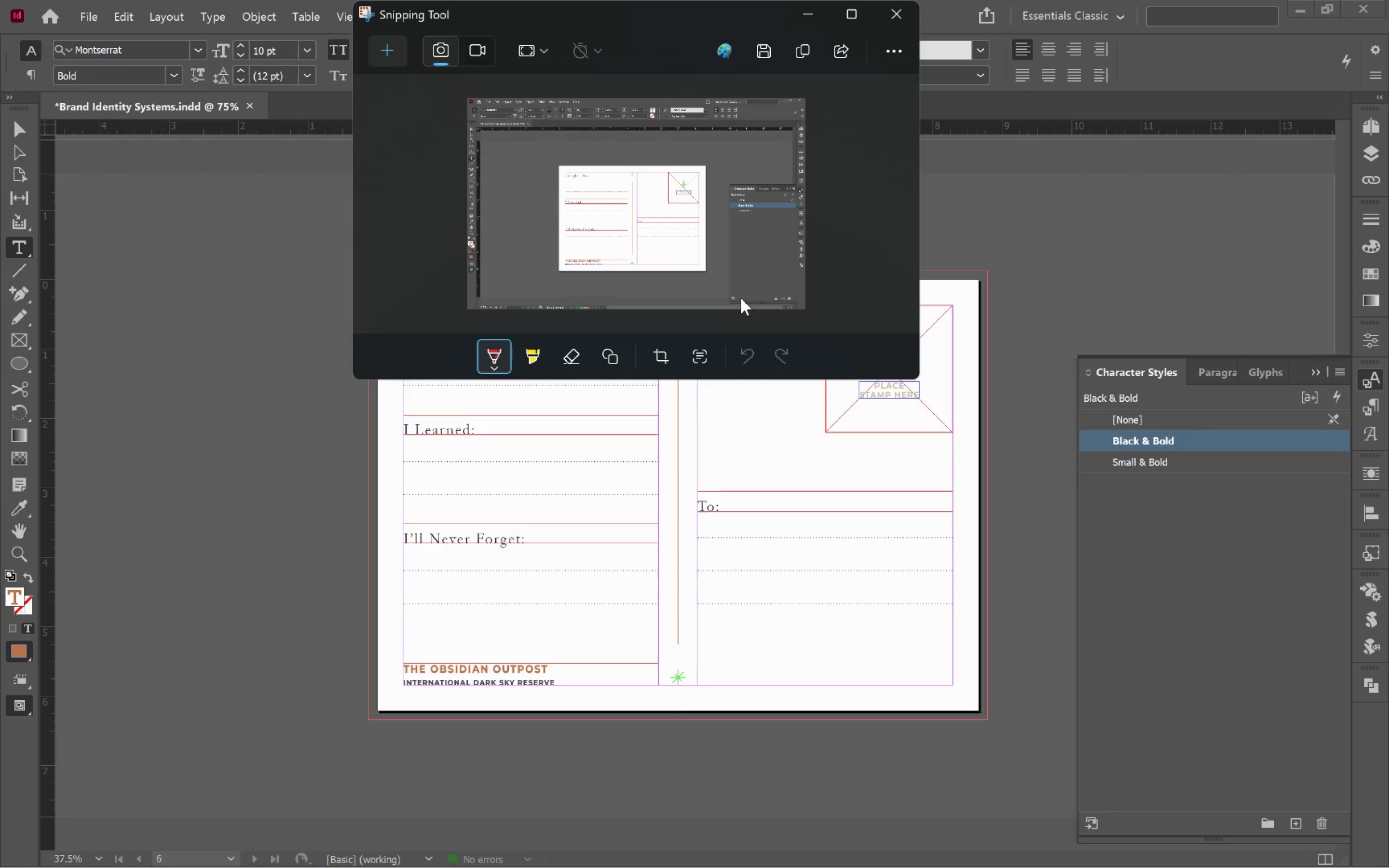 
key(Alt+Tab)
 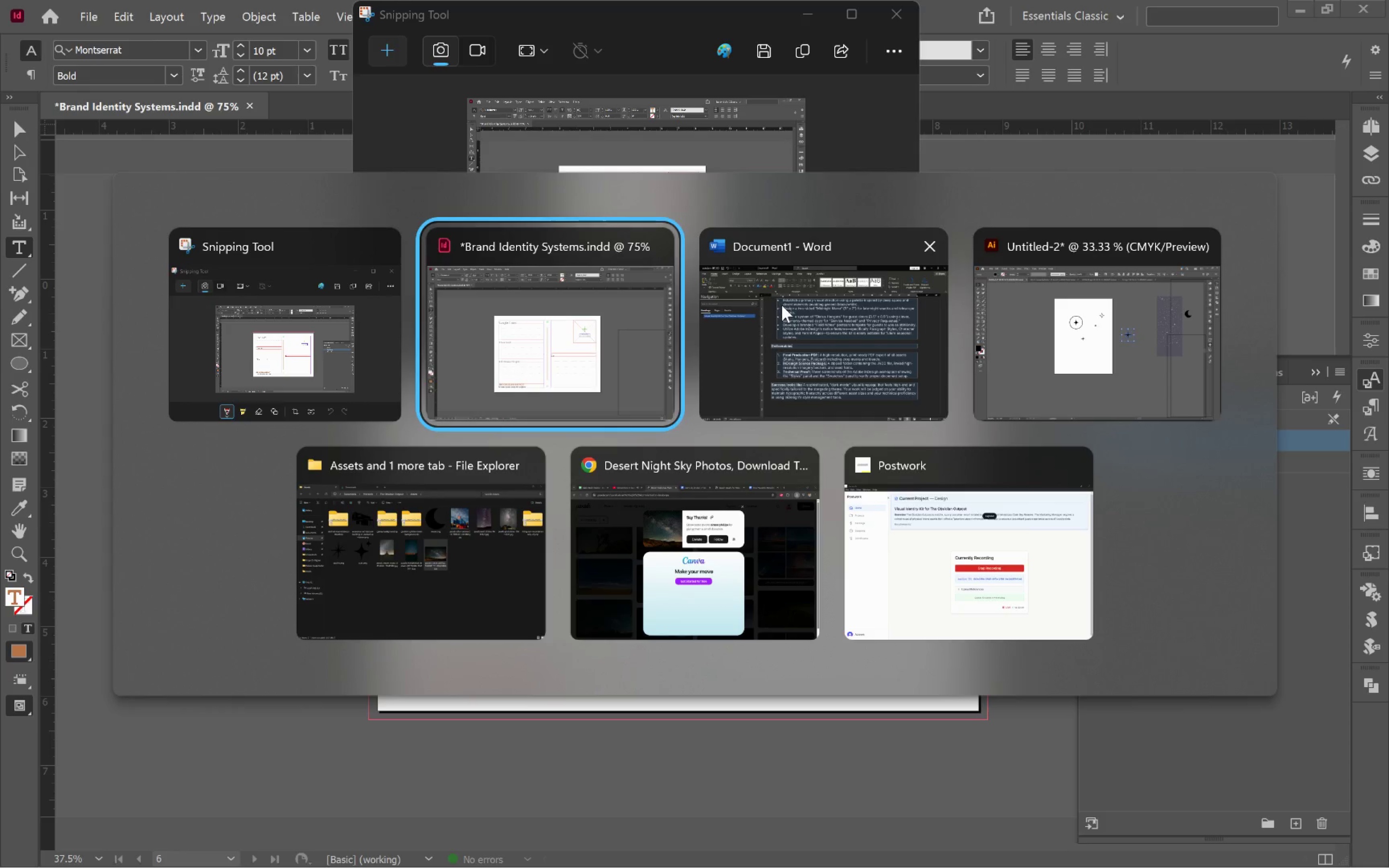 
key(Alt+Tab)
 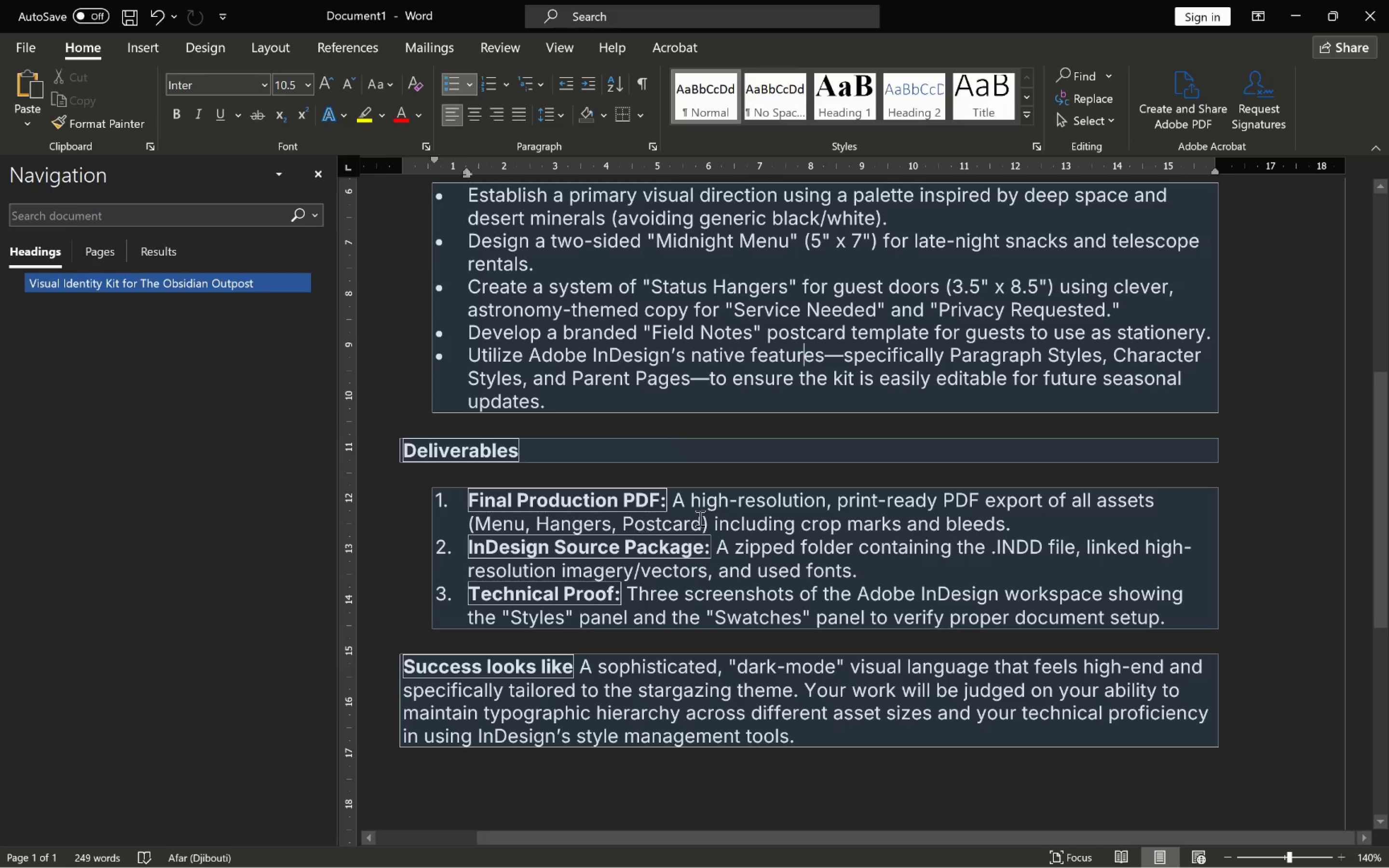 
key(Alt+Tab)
 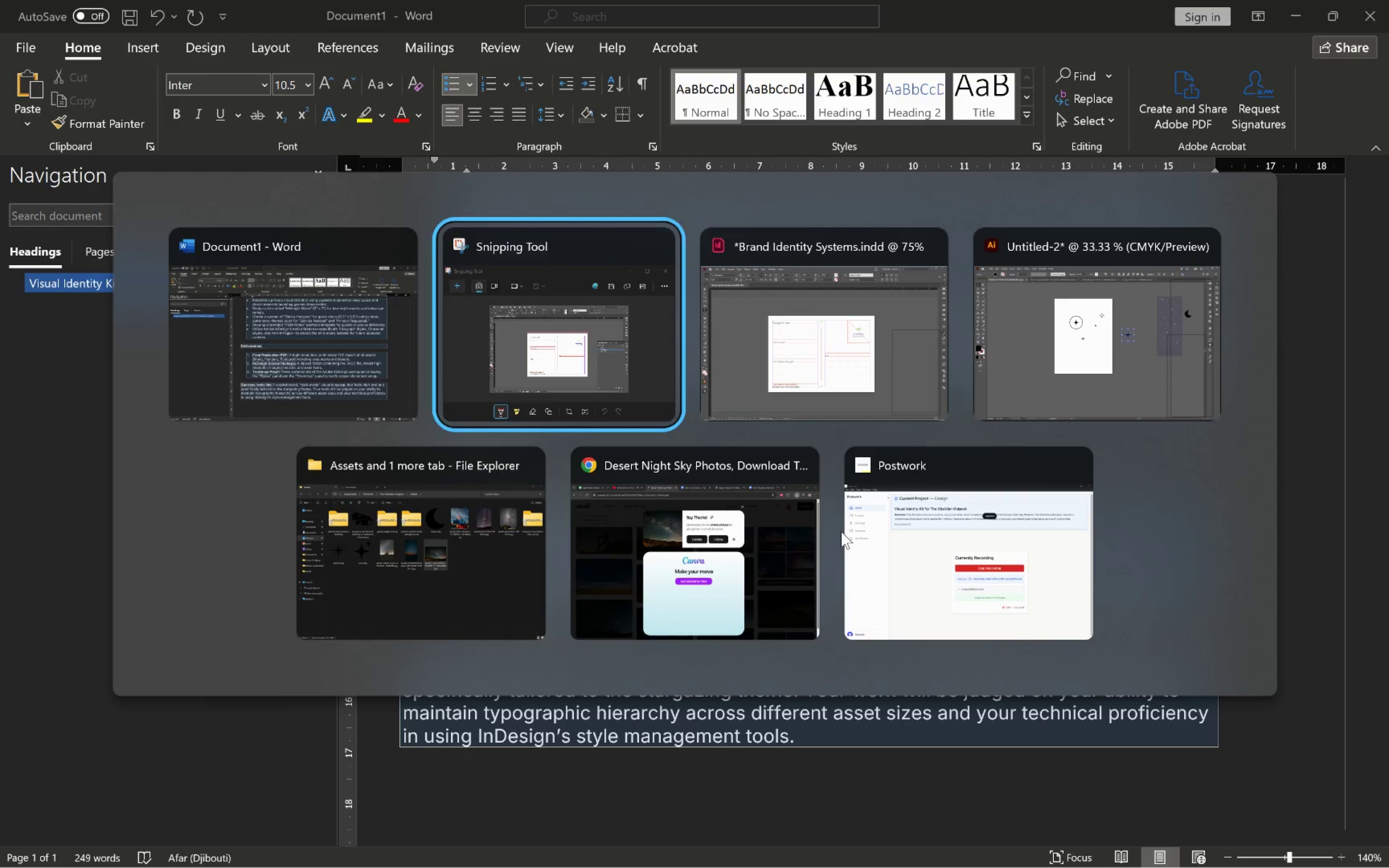 
key(Alt+Tab)
 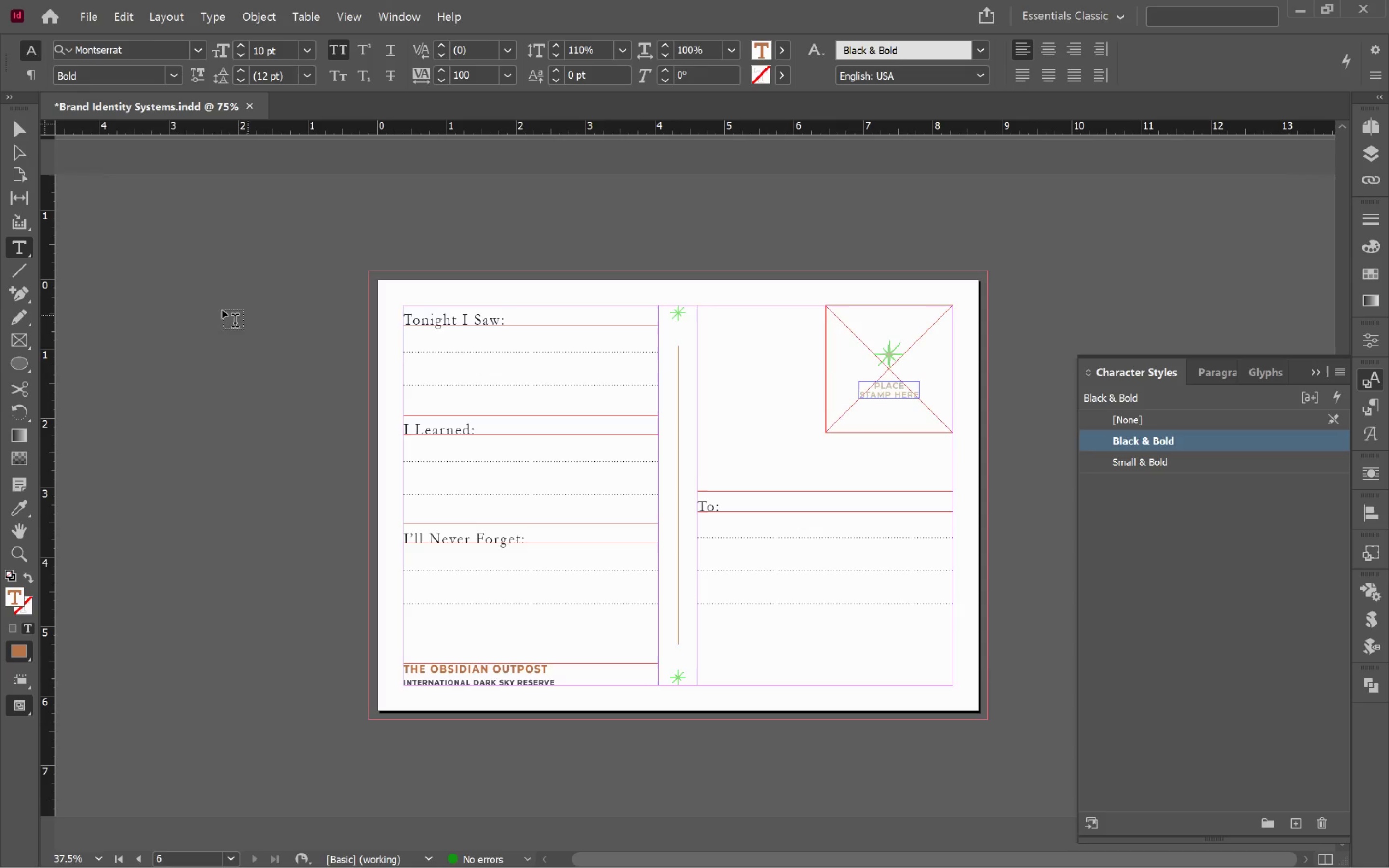 
hold_key(key=ControlLeft, duration=0.39)
left_click([268, 377])
 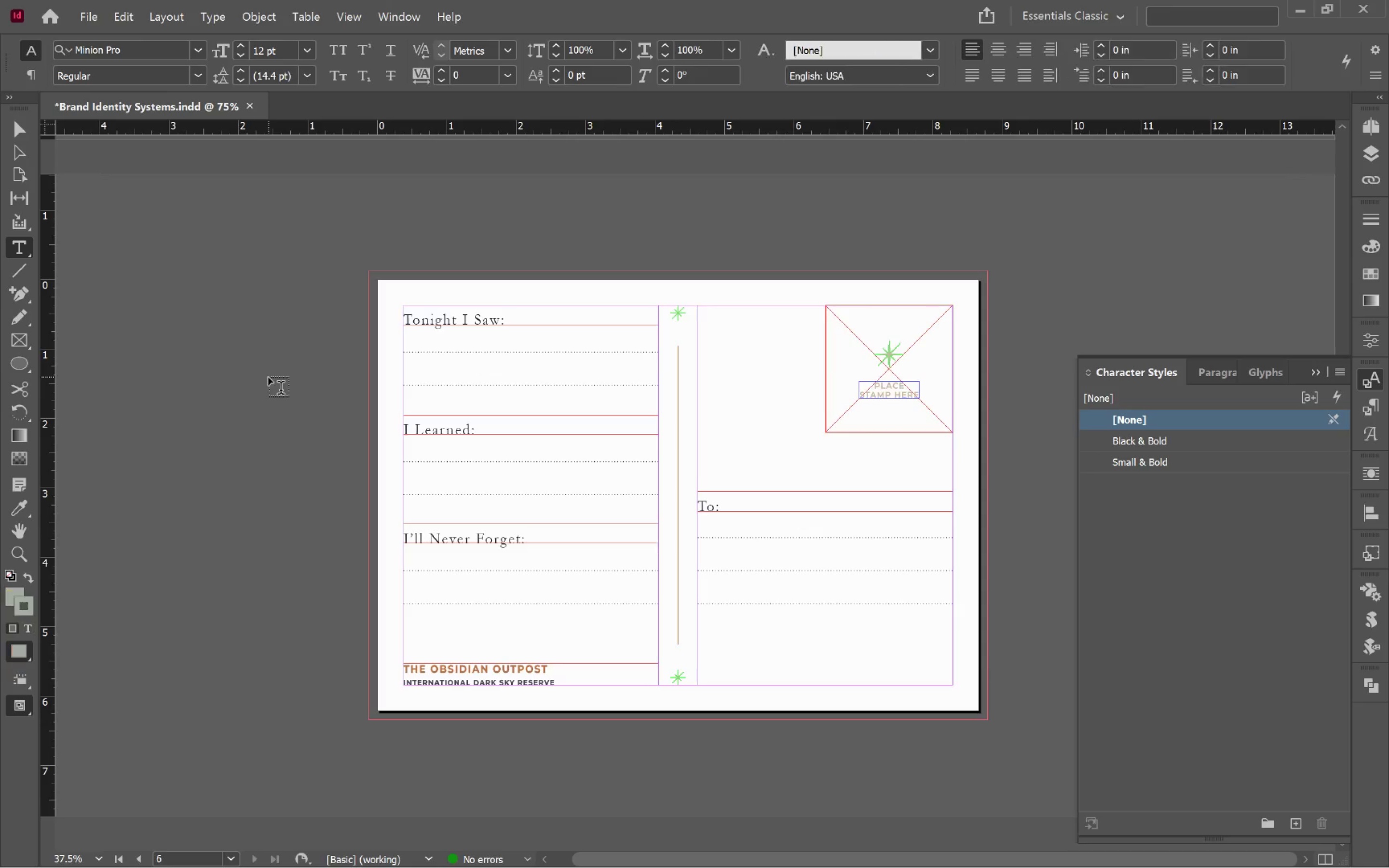 
key(V)
 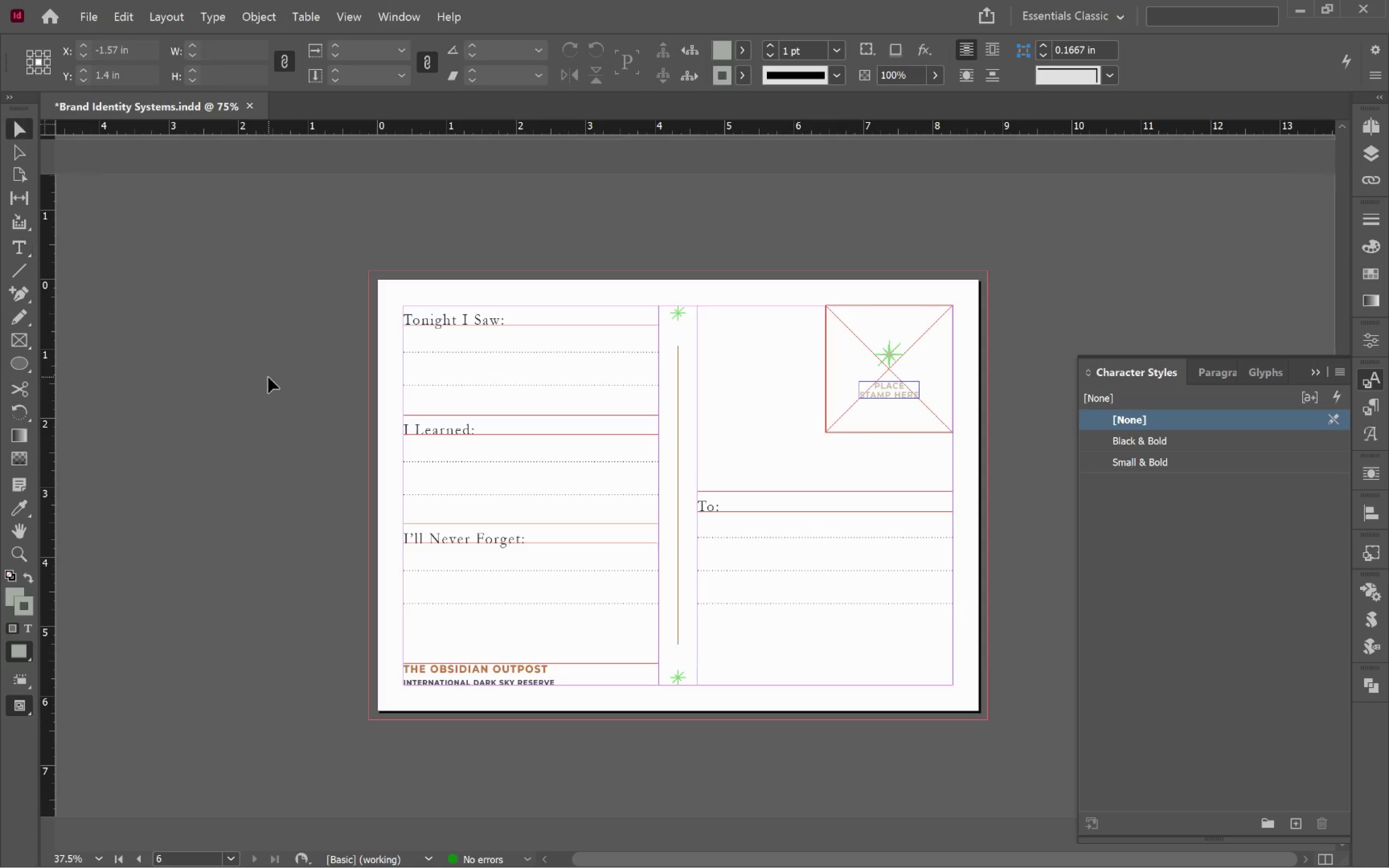 
left_click([268, 377])
 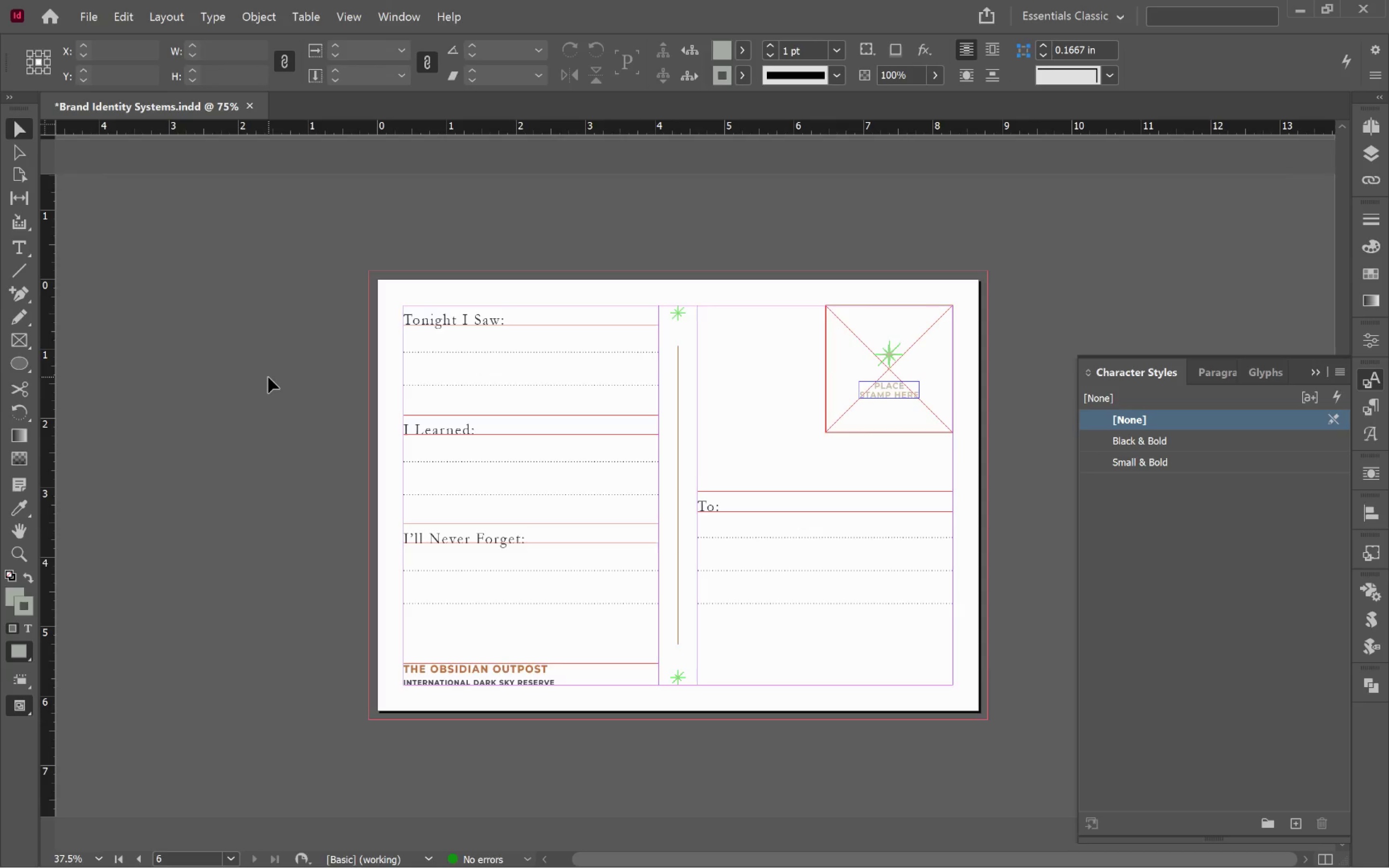 
key(Control+E)
 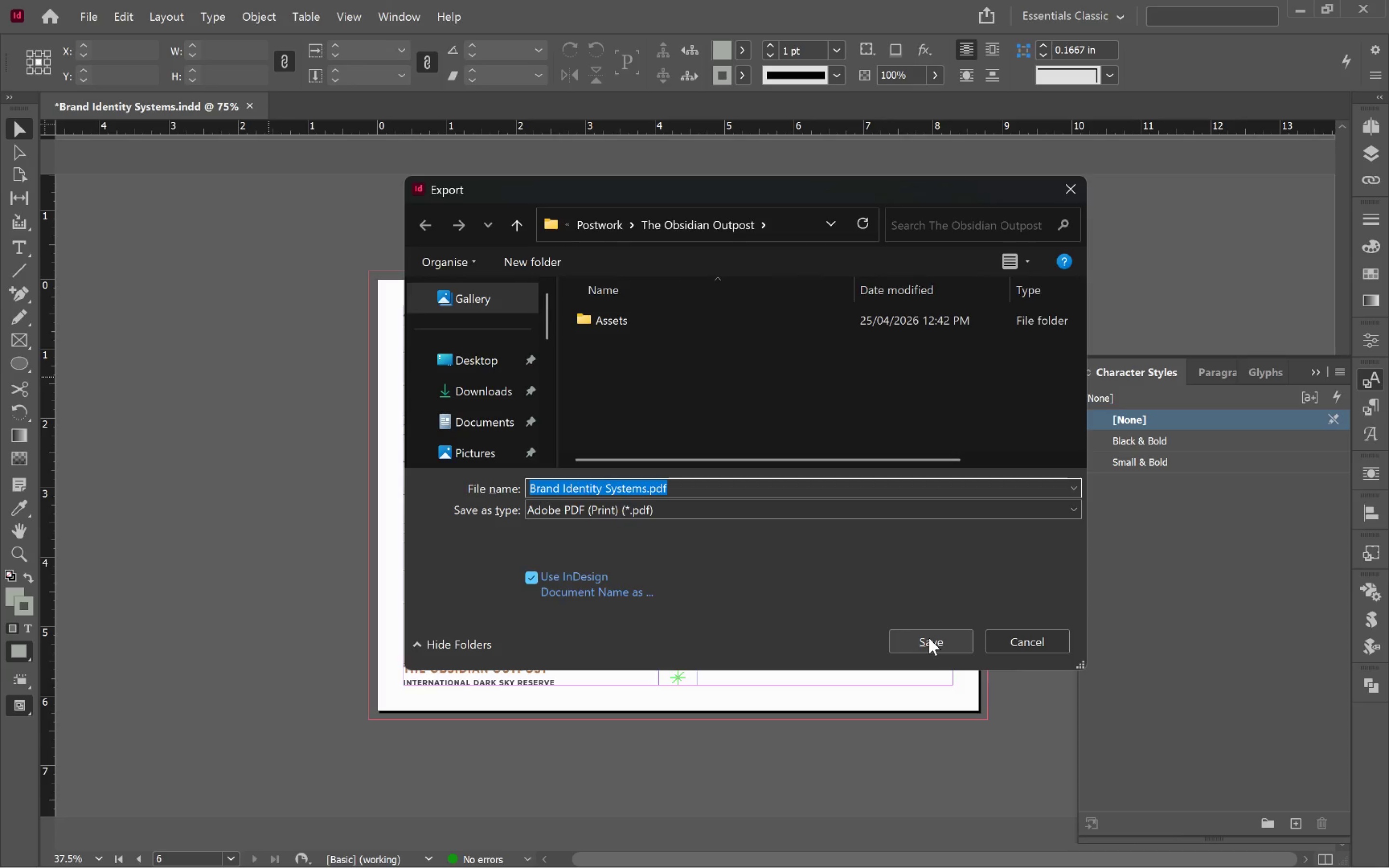 
wait(5.88)
 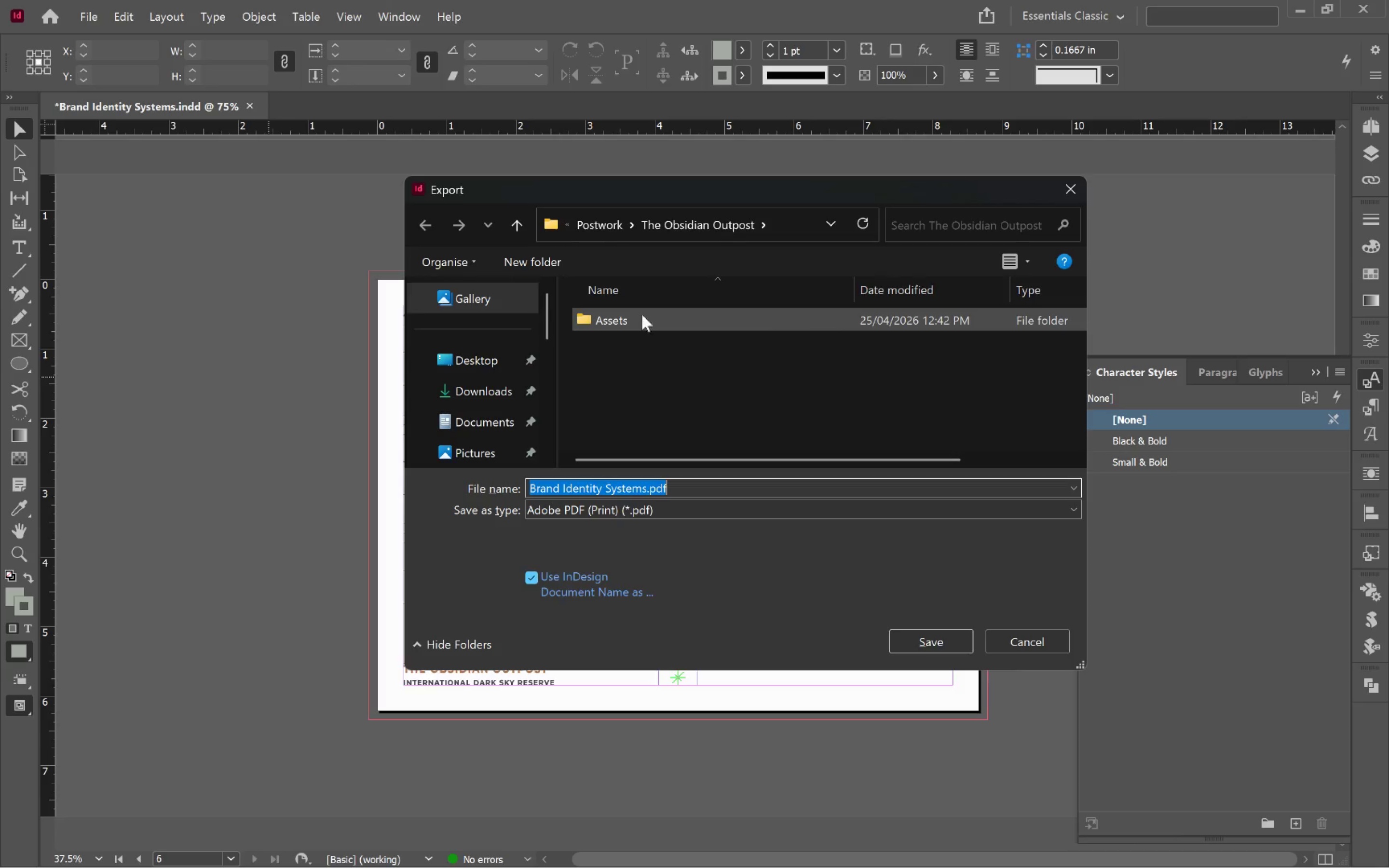 
left_click([929, 638])
 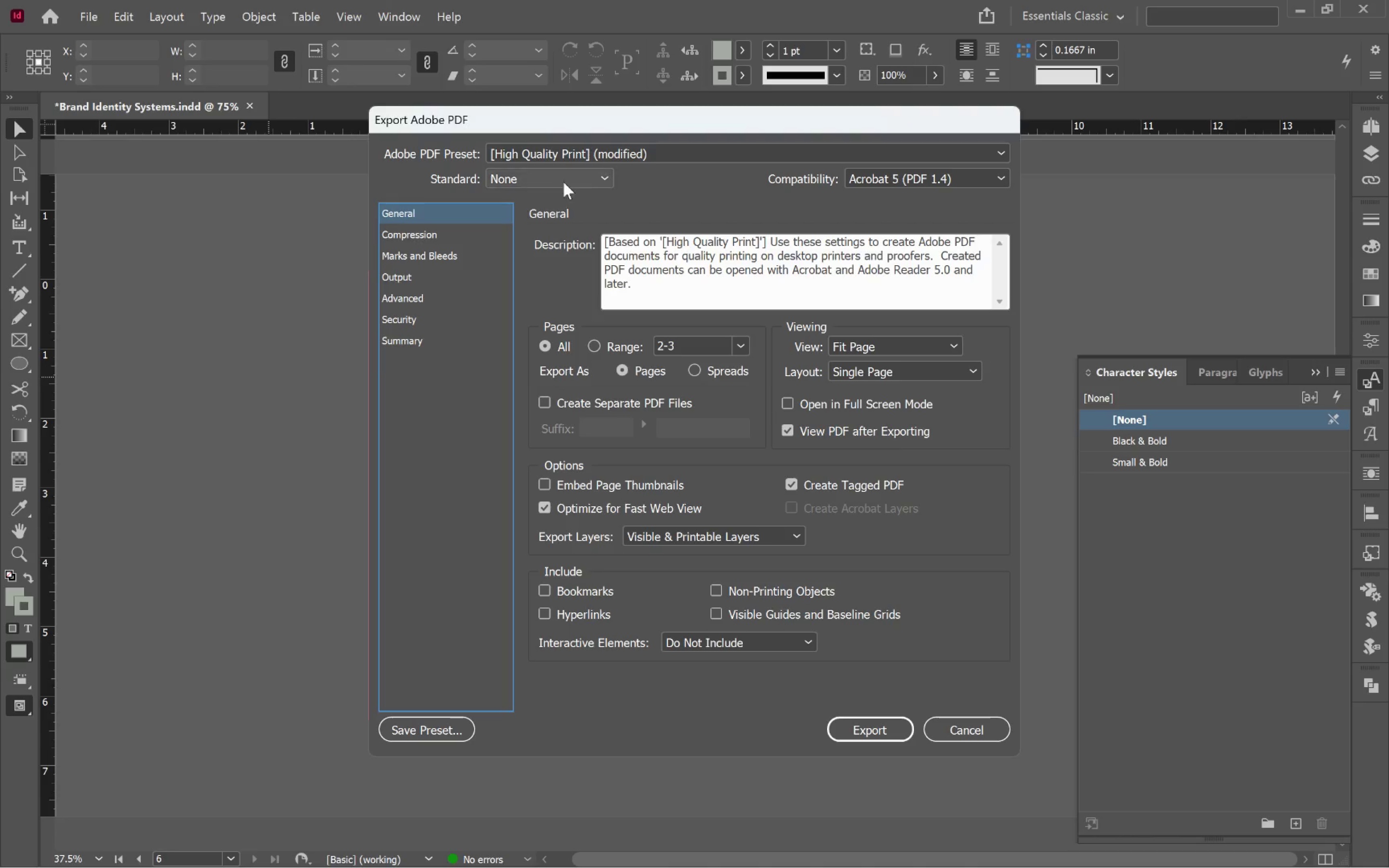 
left_click([607, 148])
 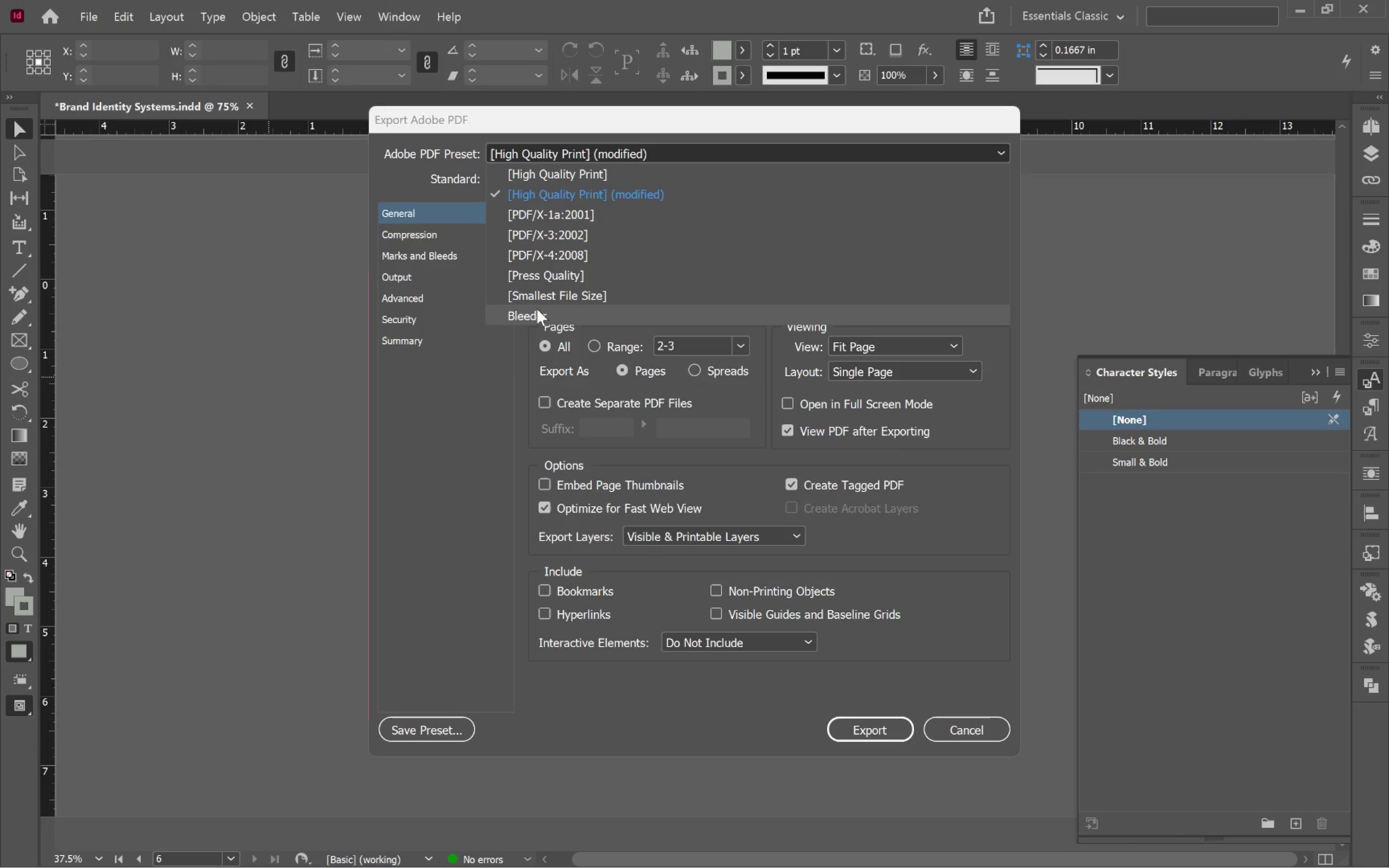 
left_click([537, 312])
 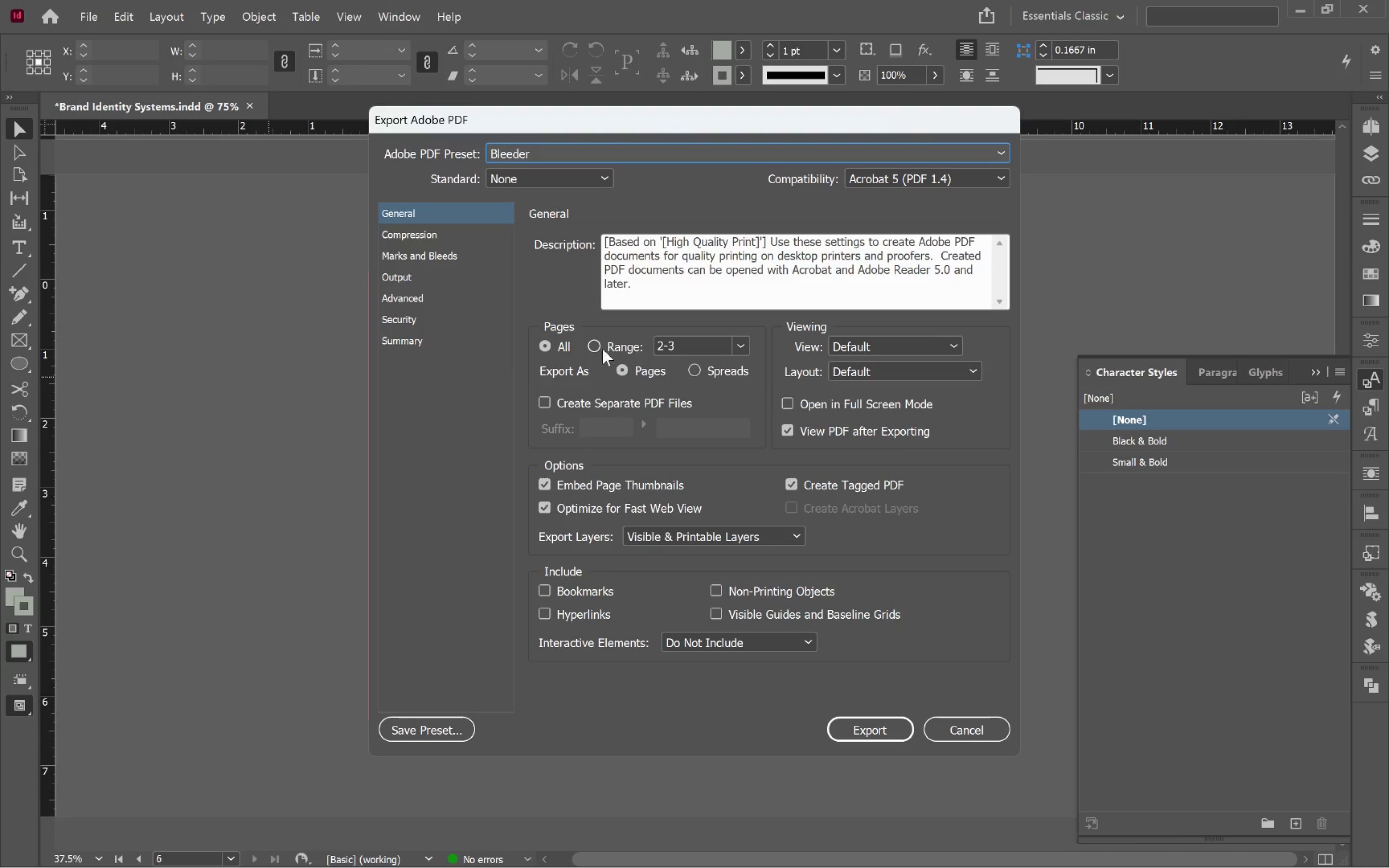 
left_click([549, 344])
 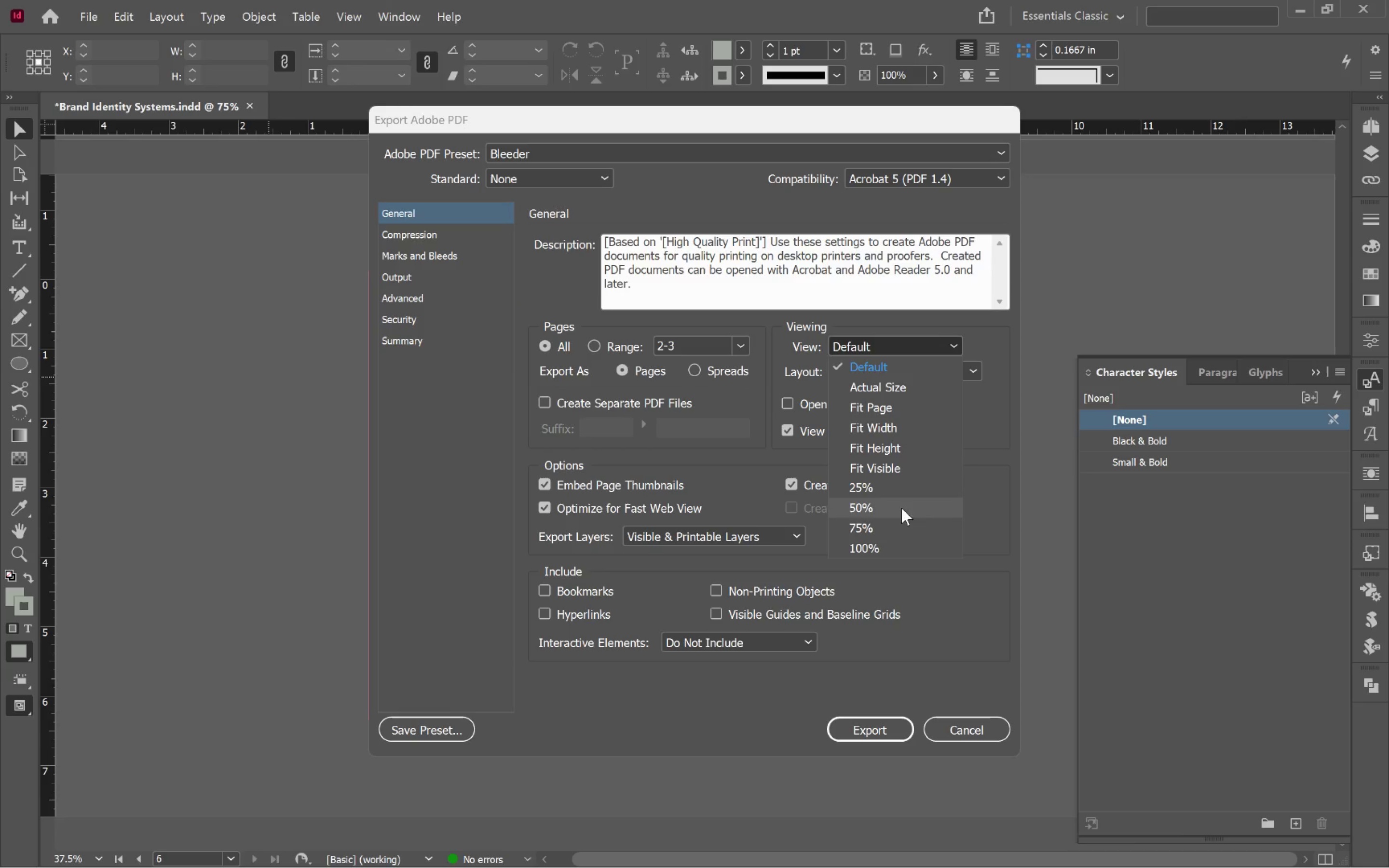 
left_click([888, 408])
 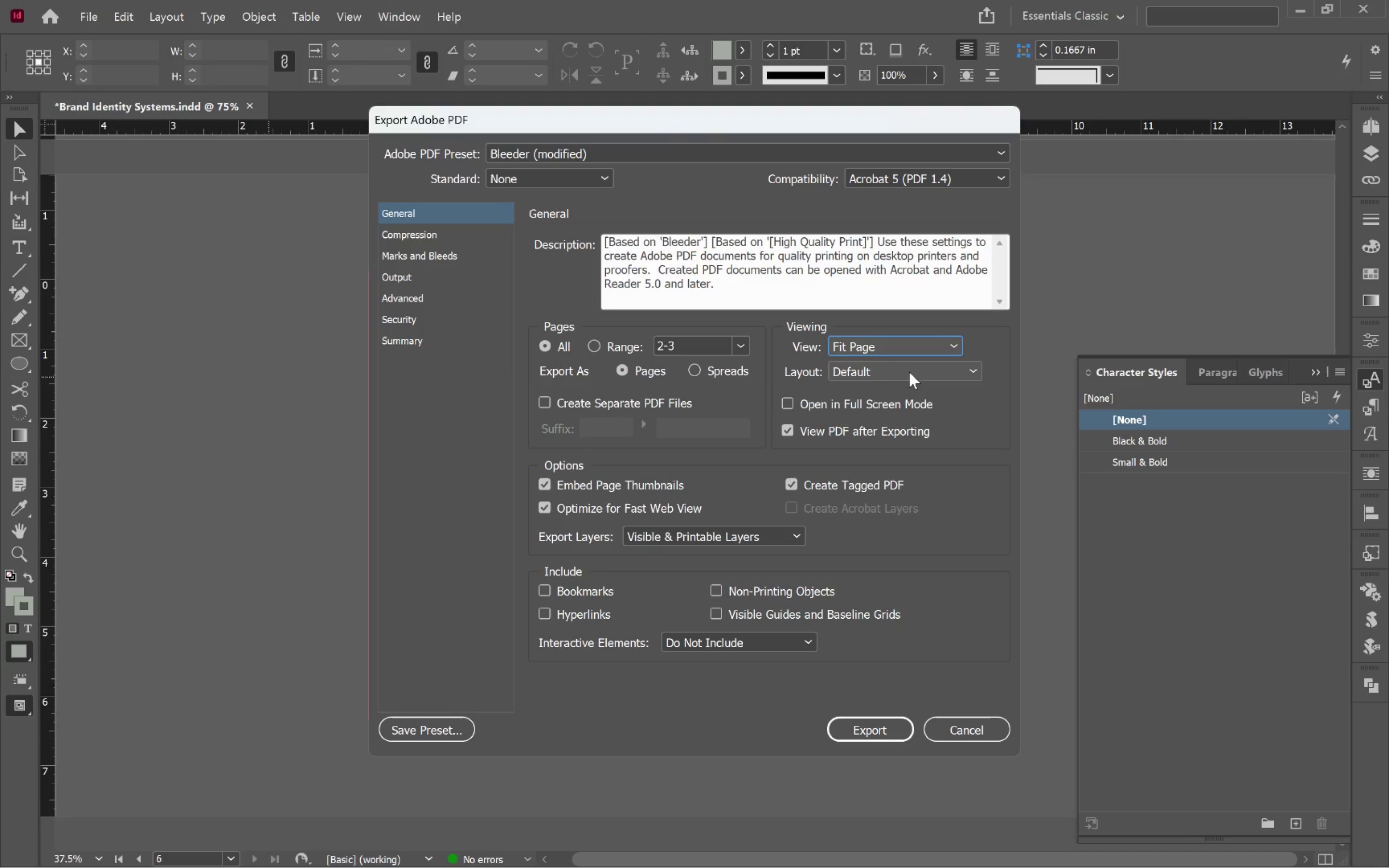 
left_click([911, 369])
 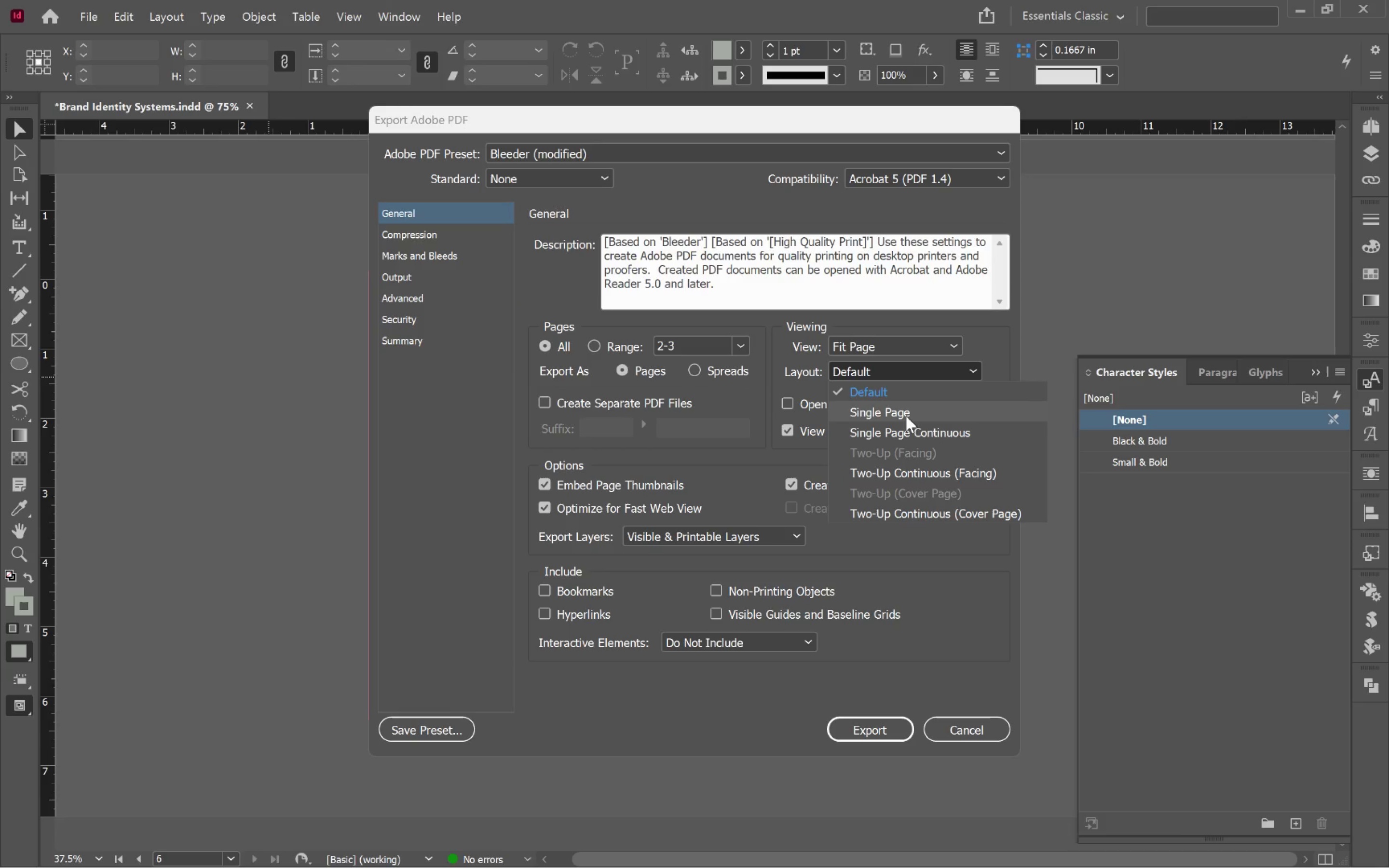 
left_click([906, 416])
 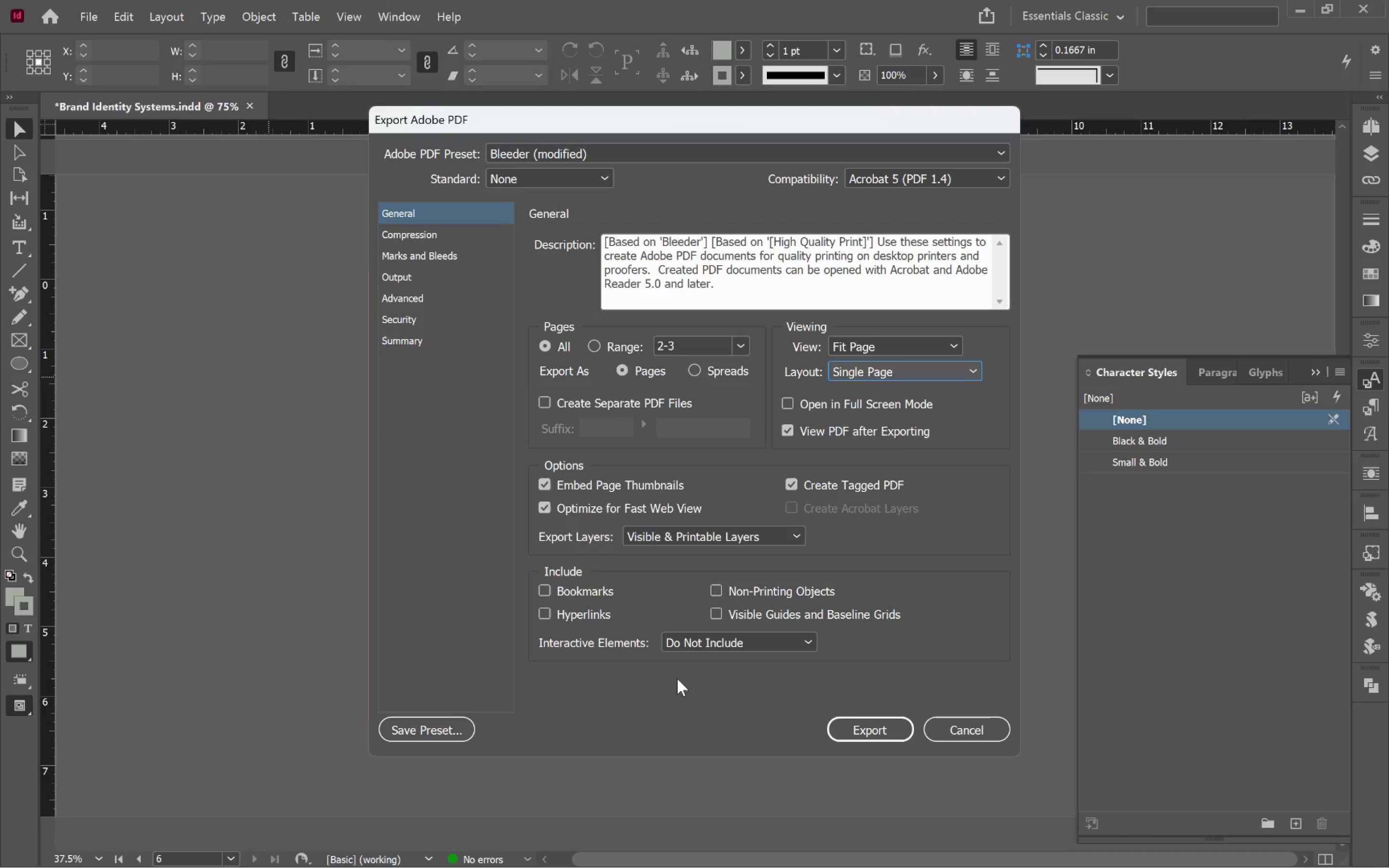 
left_click([856, 730])
 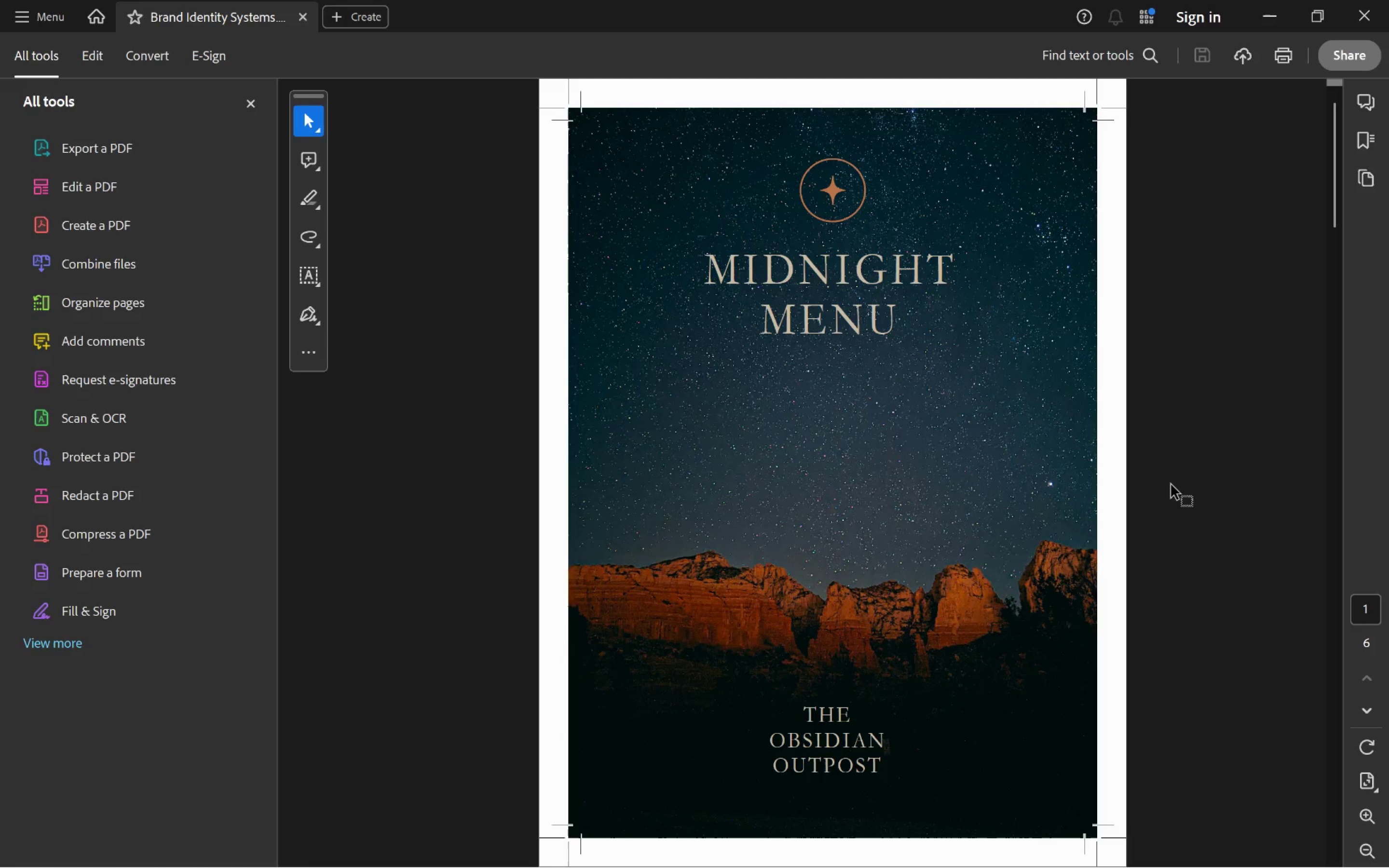 
wait(7.06)
 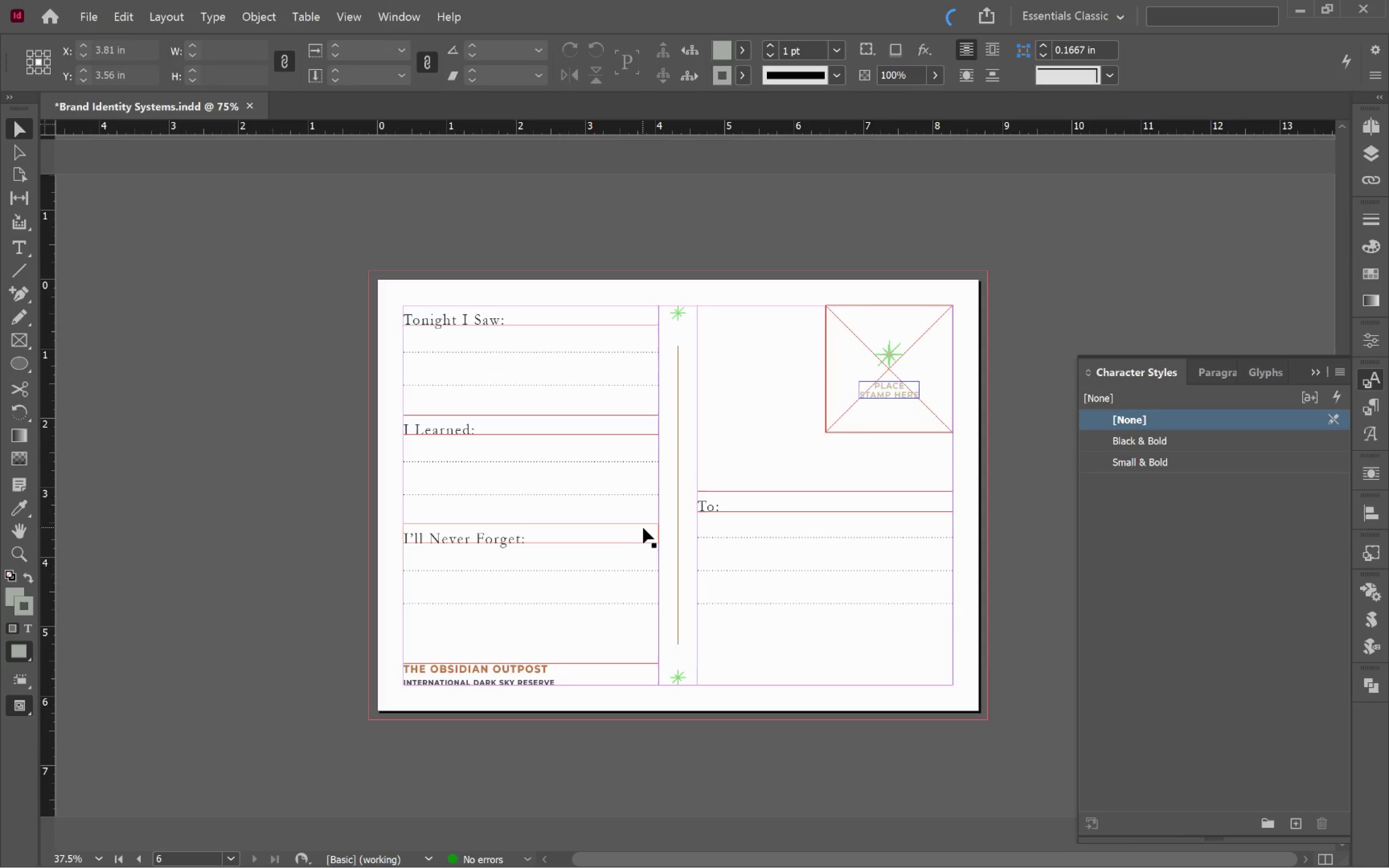 
scroll: coordinate [1175, 481], scroll_direction: down, amount: 2.0
 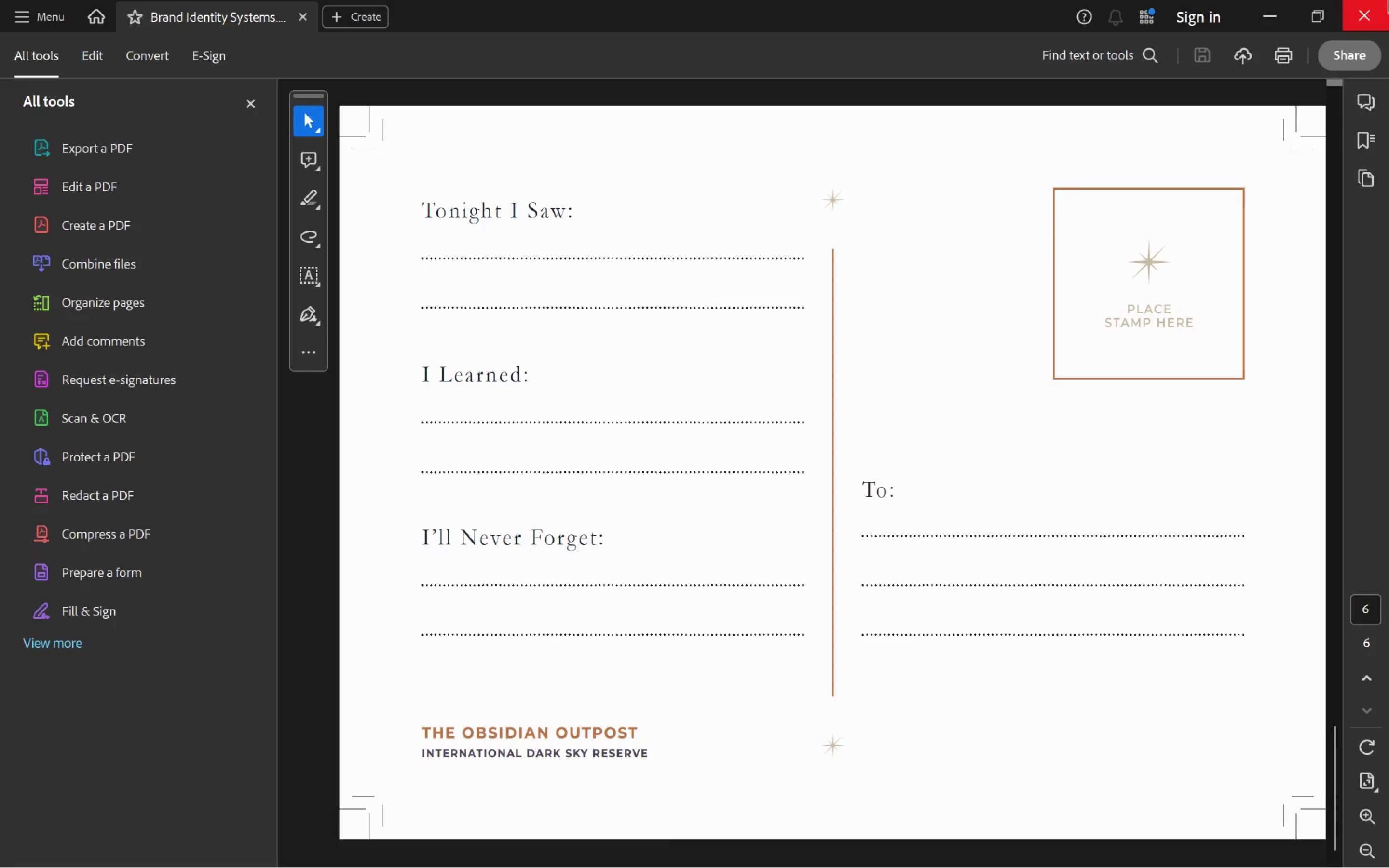 
wait(5.22)
 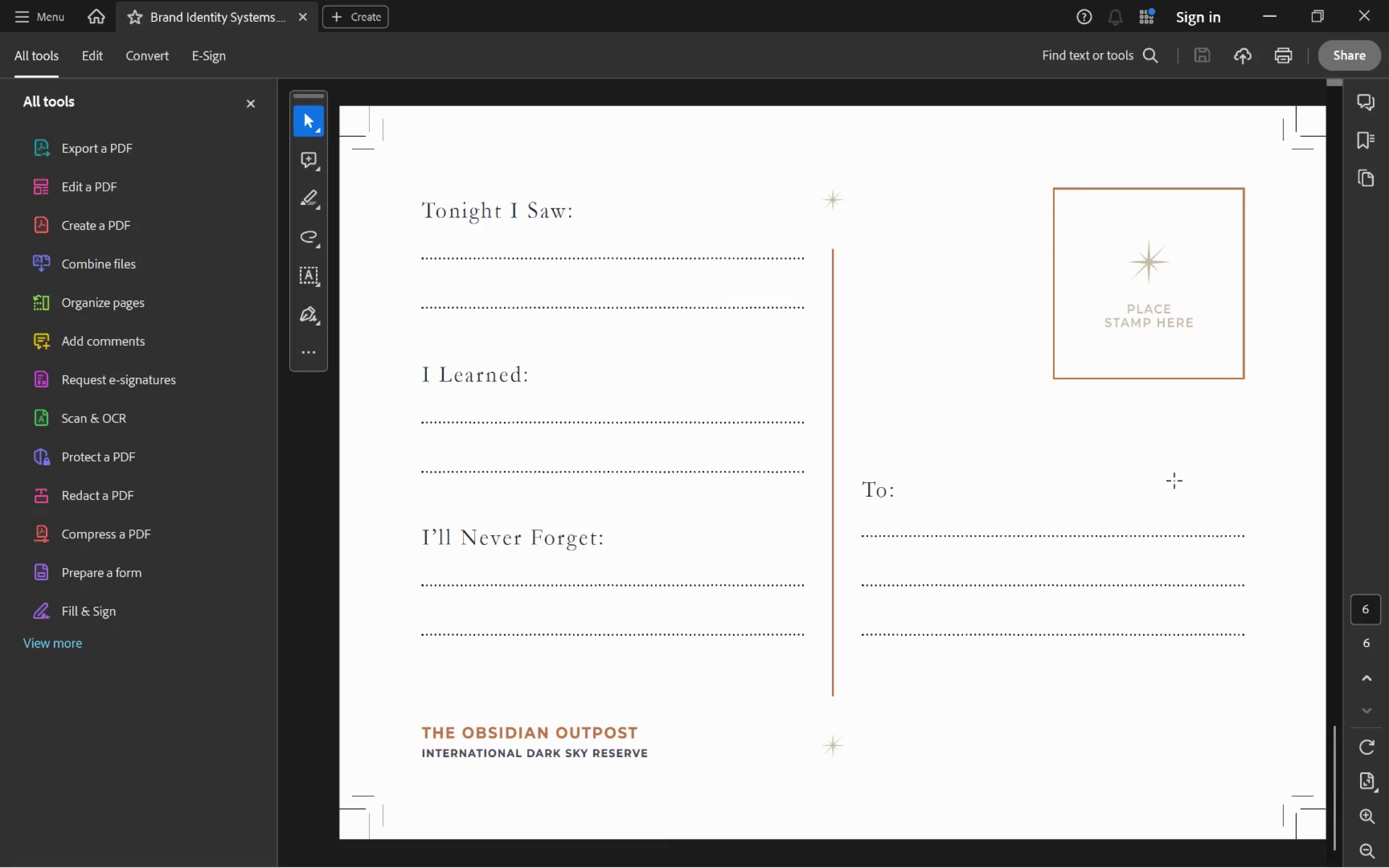 
left_click([1389, 0])
 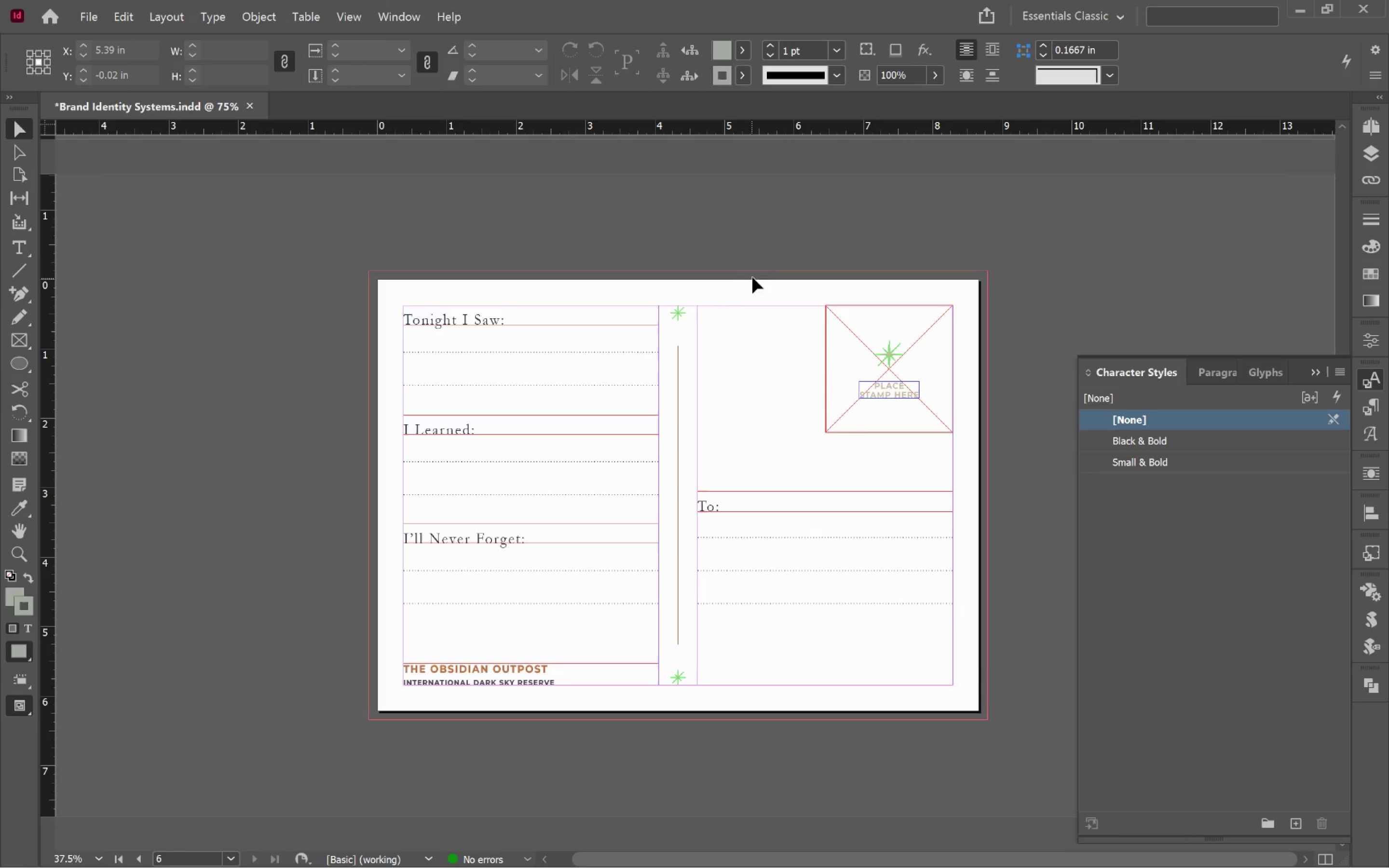 
key(Alt+Tab)
 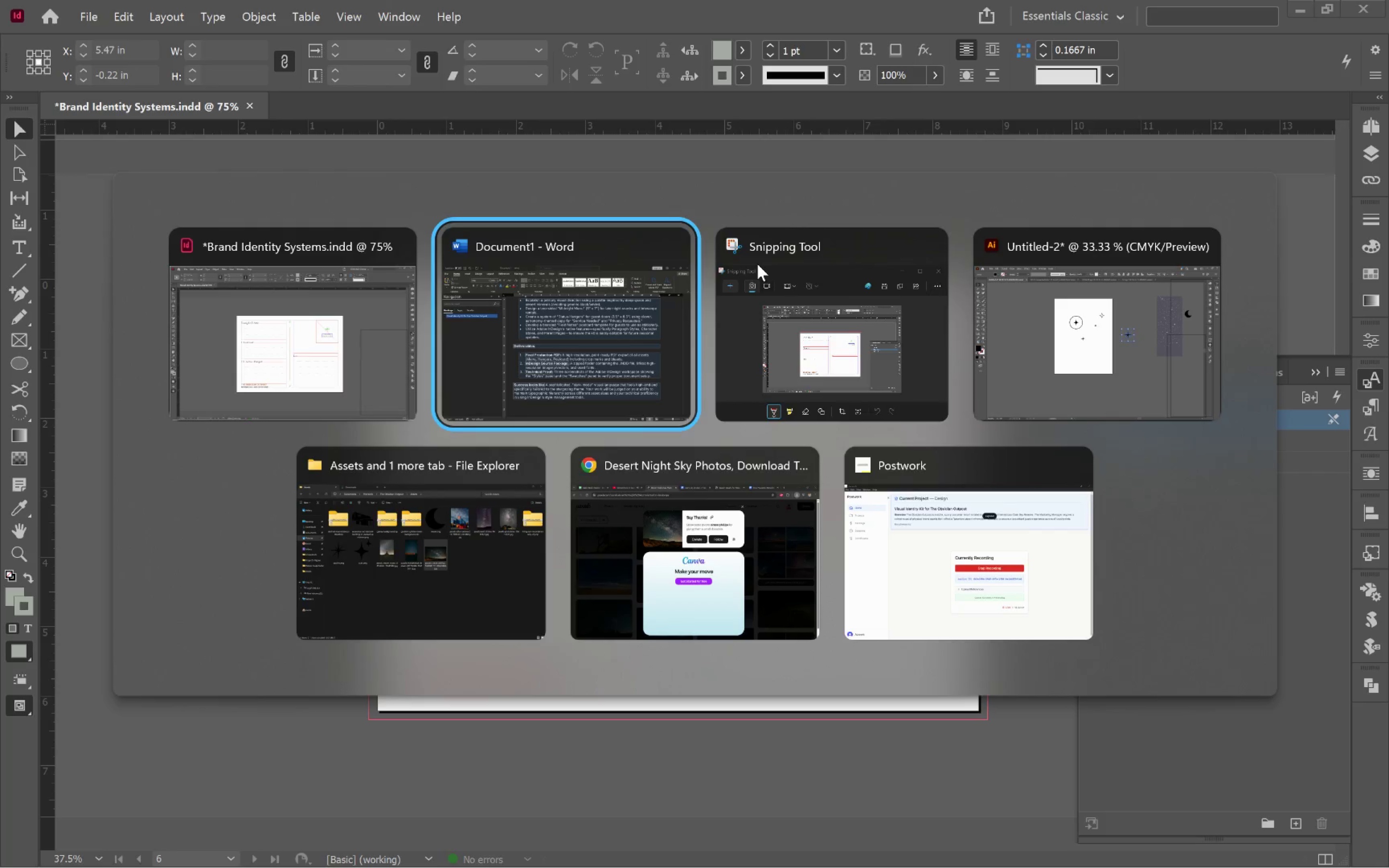 
key(Alt+Tab)
 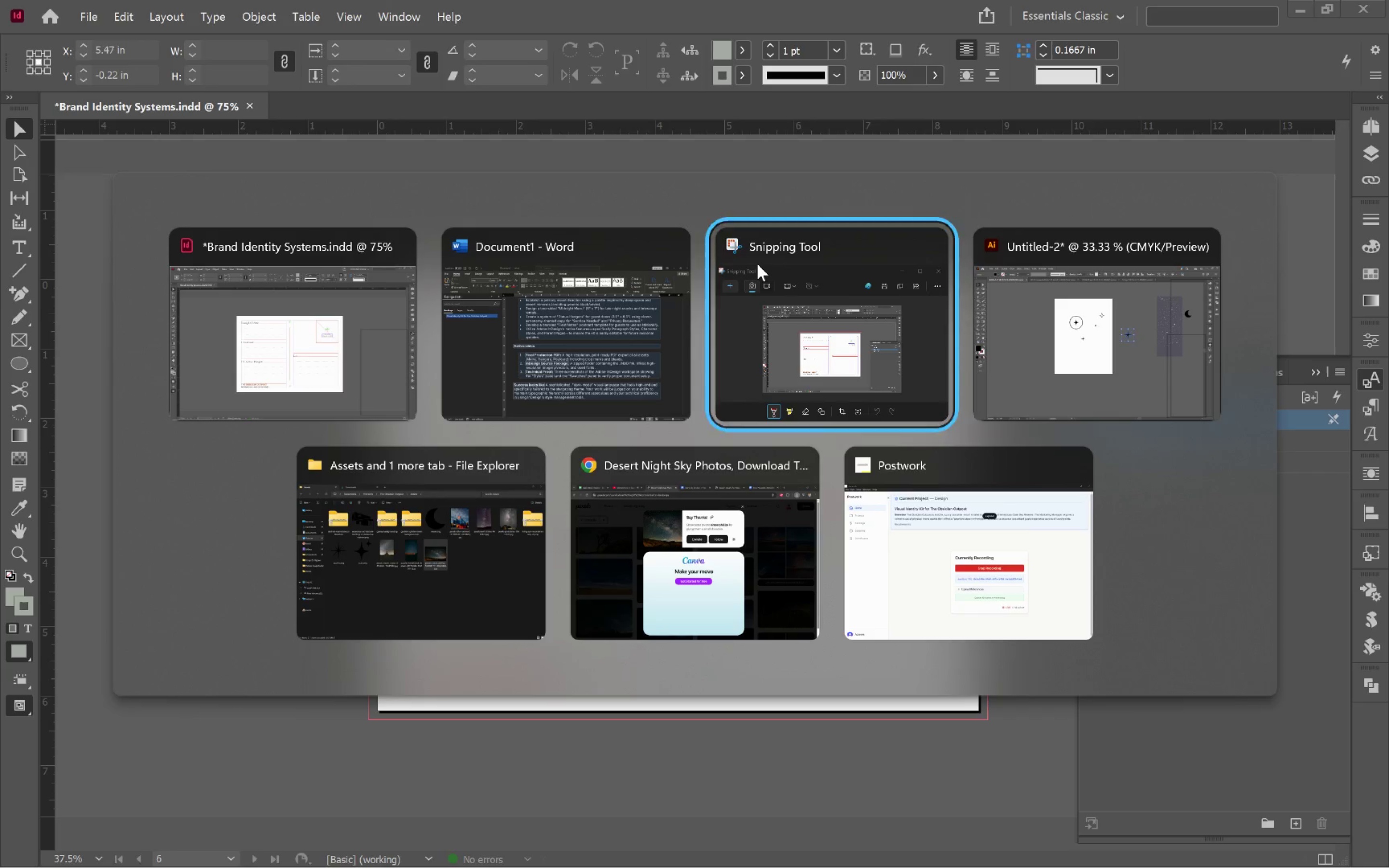 
key(Alt+Tab)
 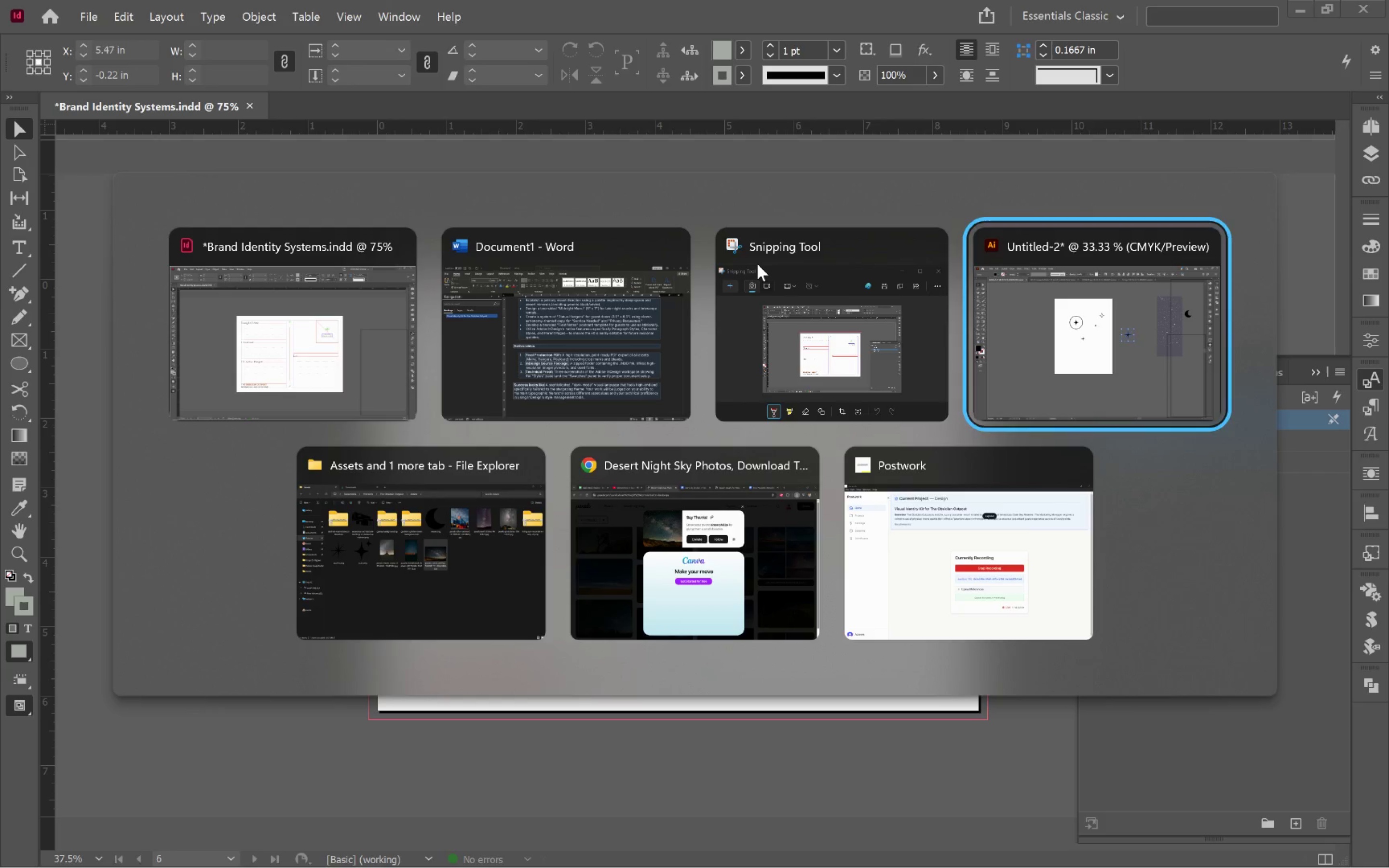 
key(Alt+Tab)
 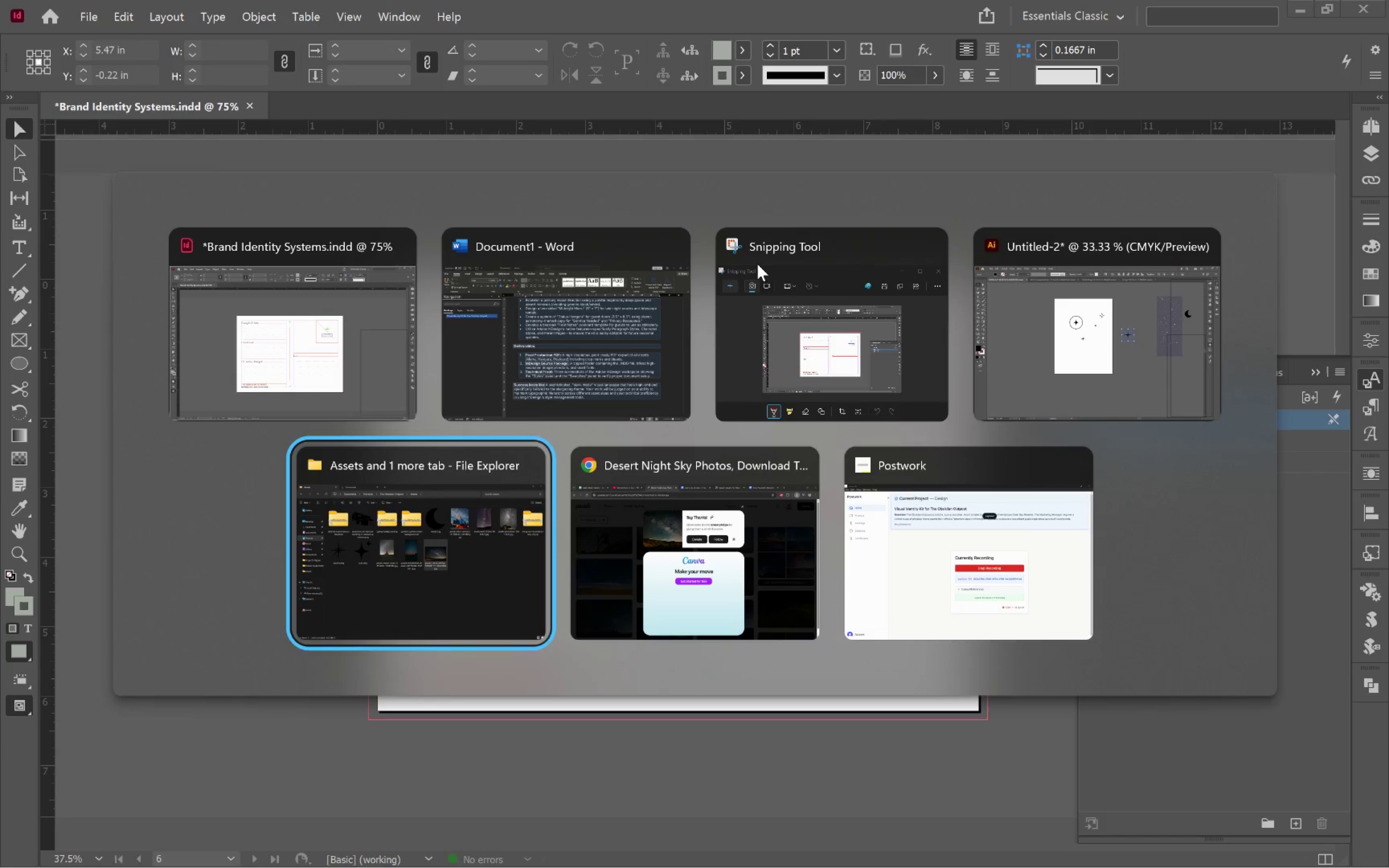 
key(Alt+Tab)
 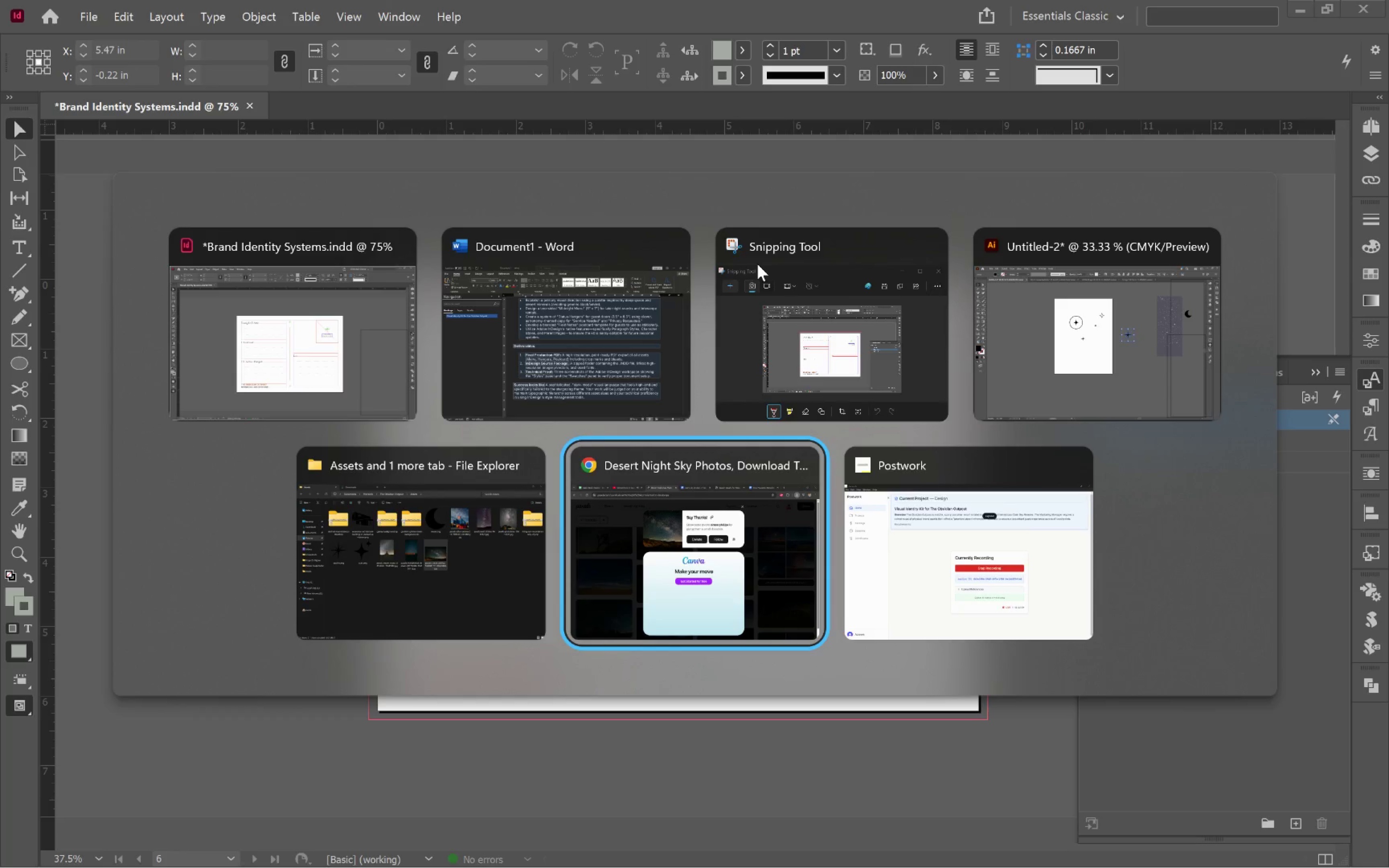 
key(Alt+Tab)